 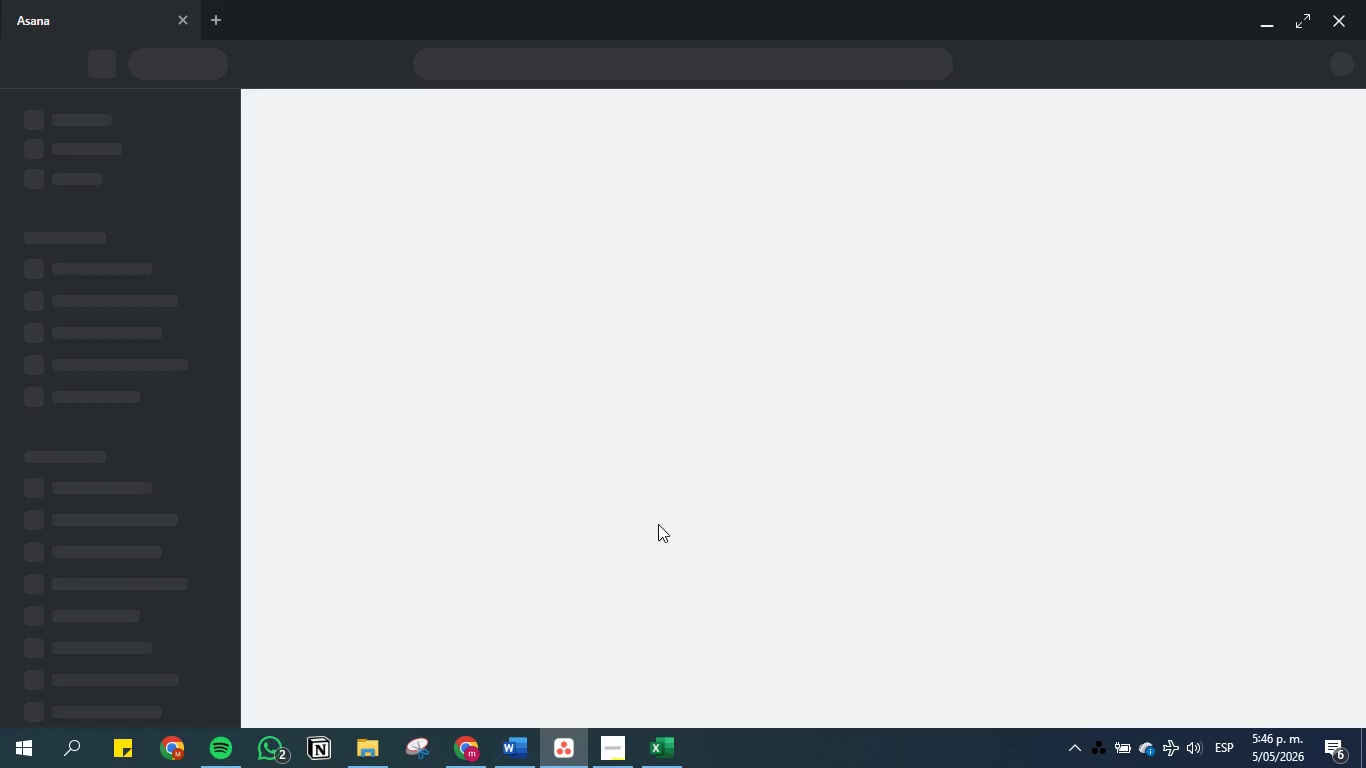 
left_click([138, 498])
 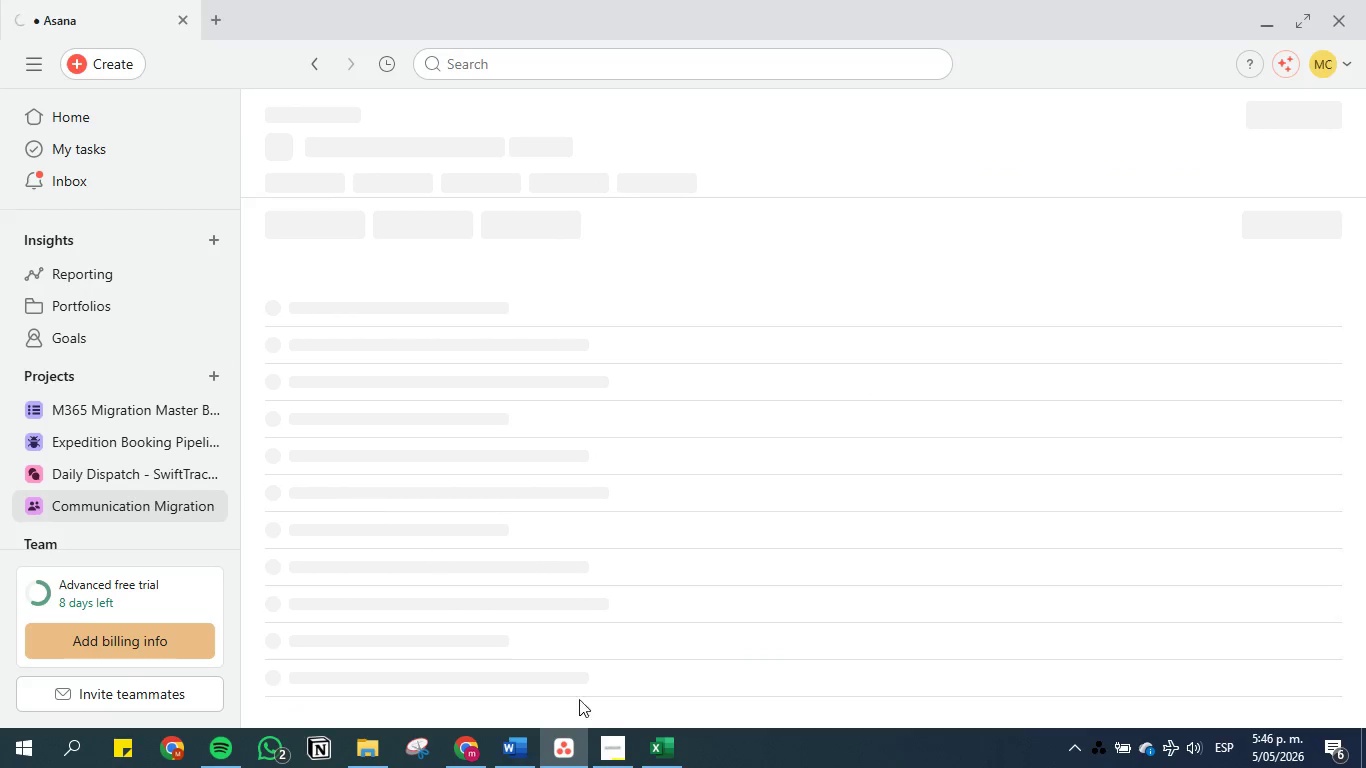 
left_click([510, 750])
 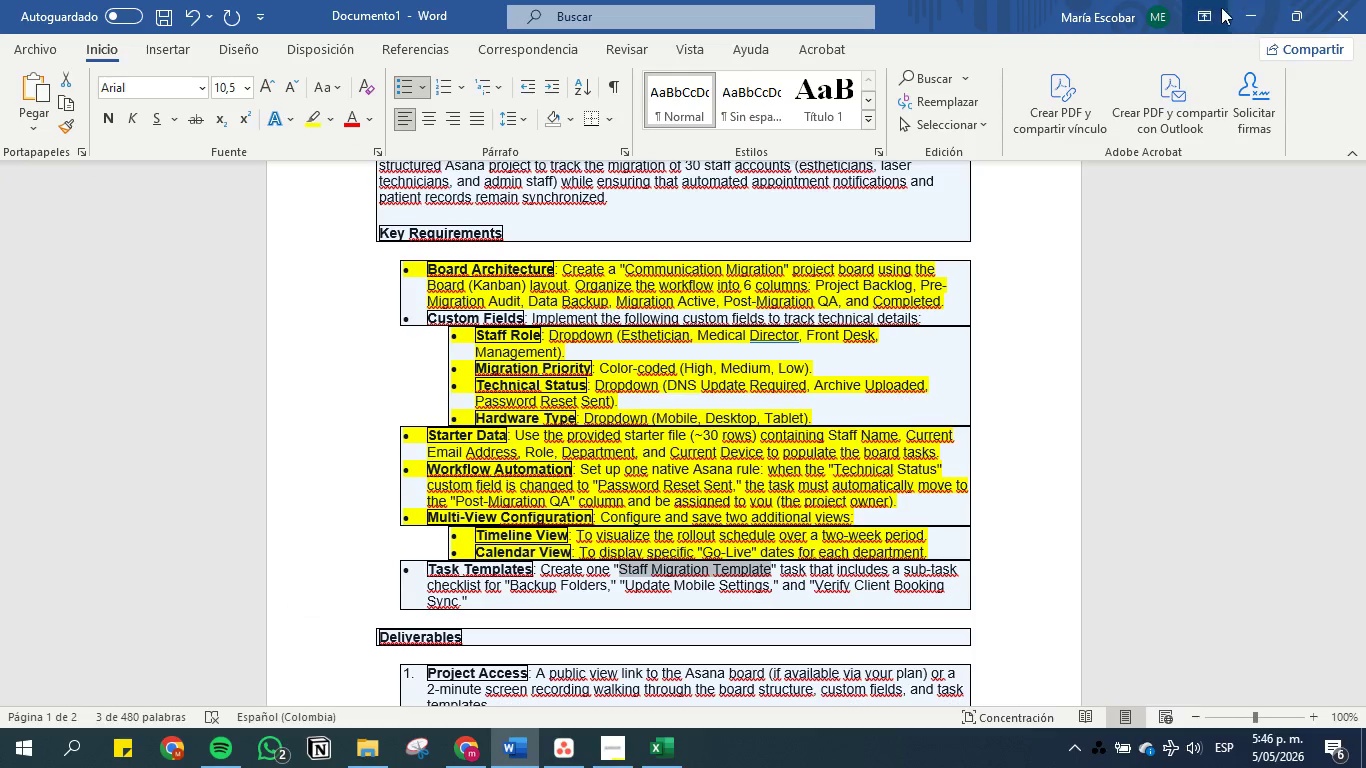 
left_click([1261, 10])
 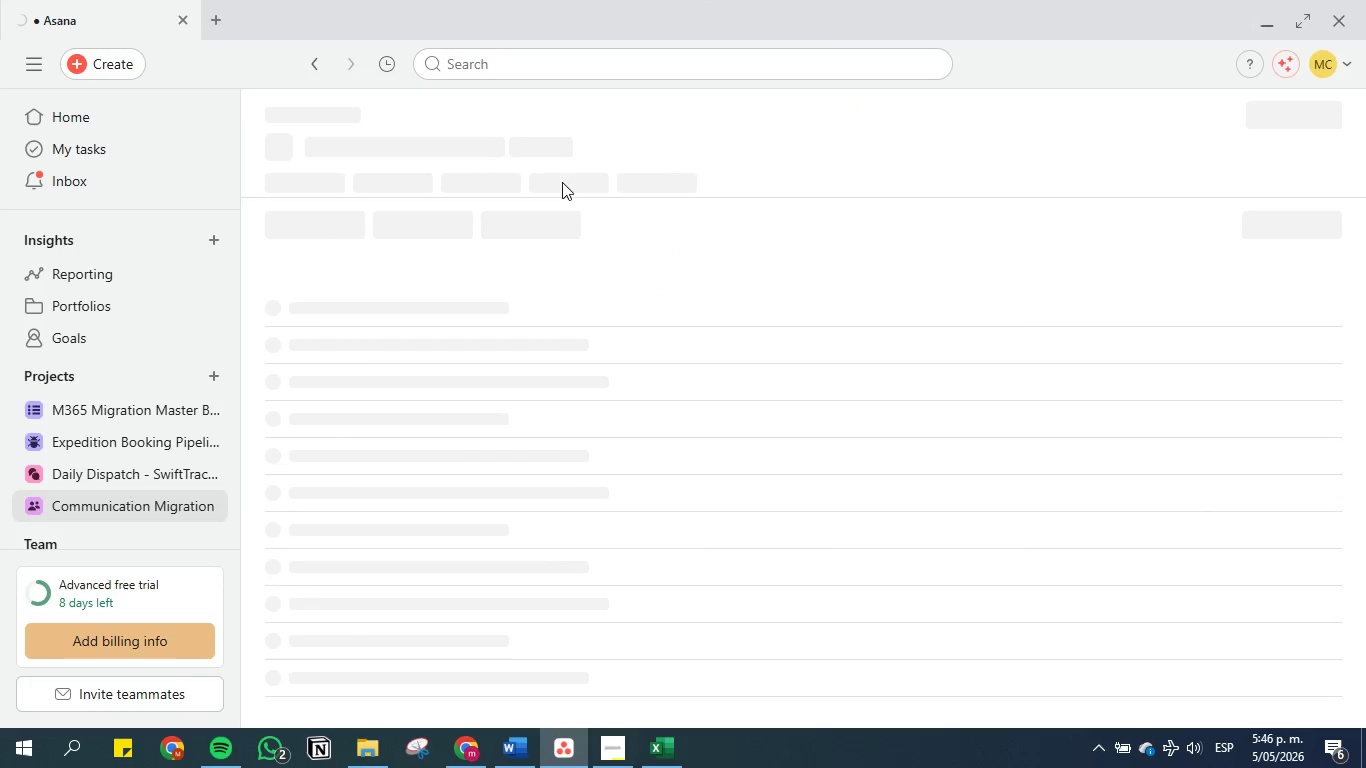 
mouse_move([340, 371])
 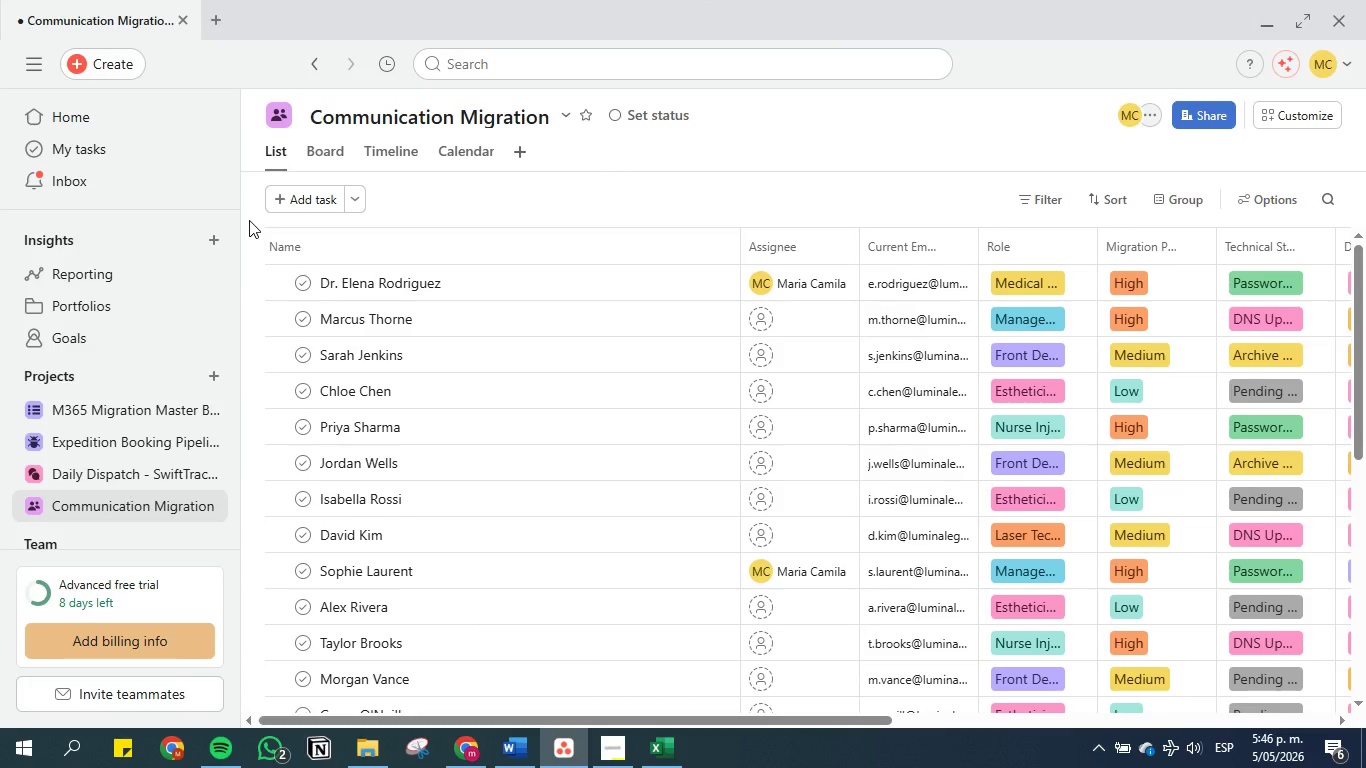 
wait(5.6)
 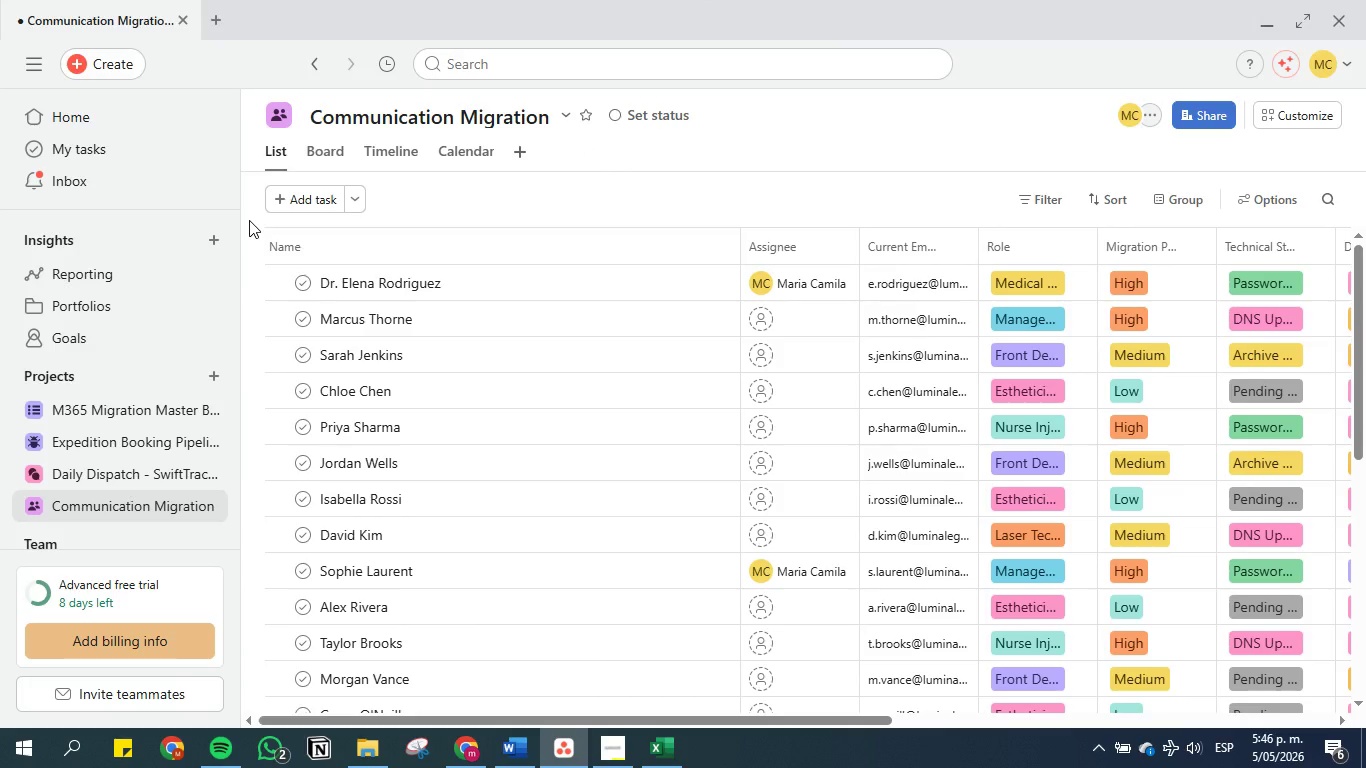 
scroll: coordinate [267, 430], scroll_direction: down, amount: 37.0
 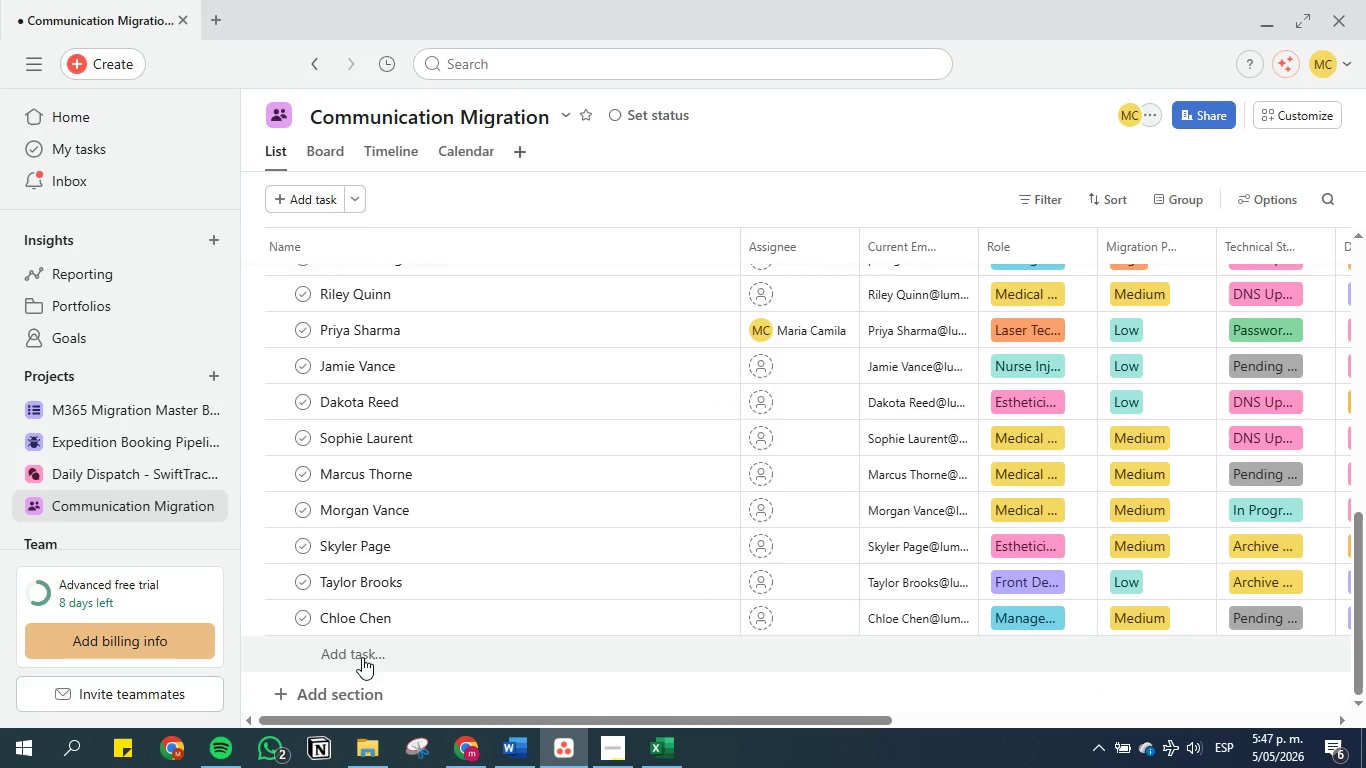 
left_click([362, 657])
 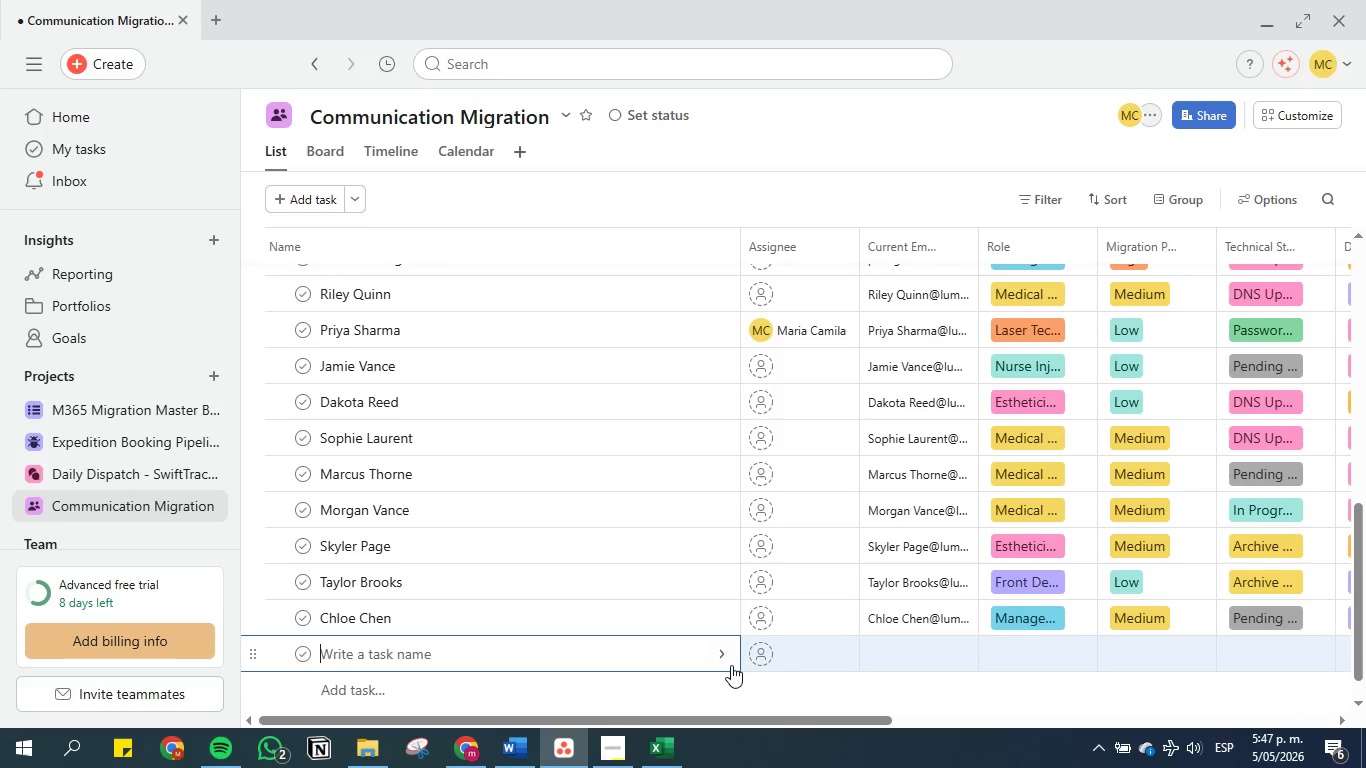 
left_click([723, 654])
 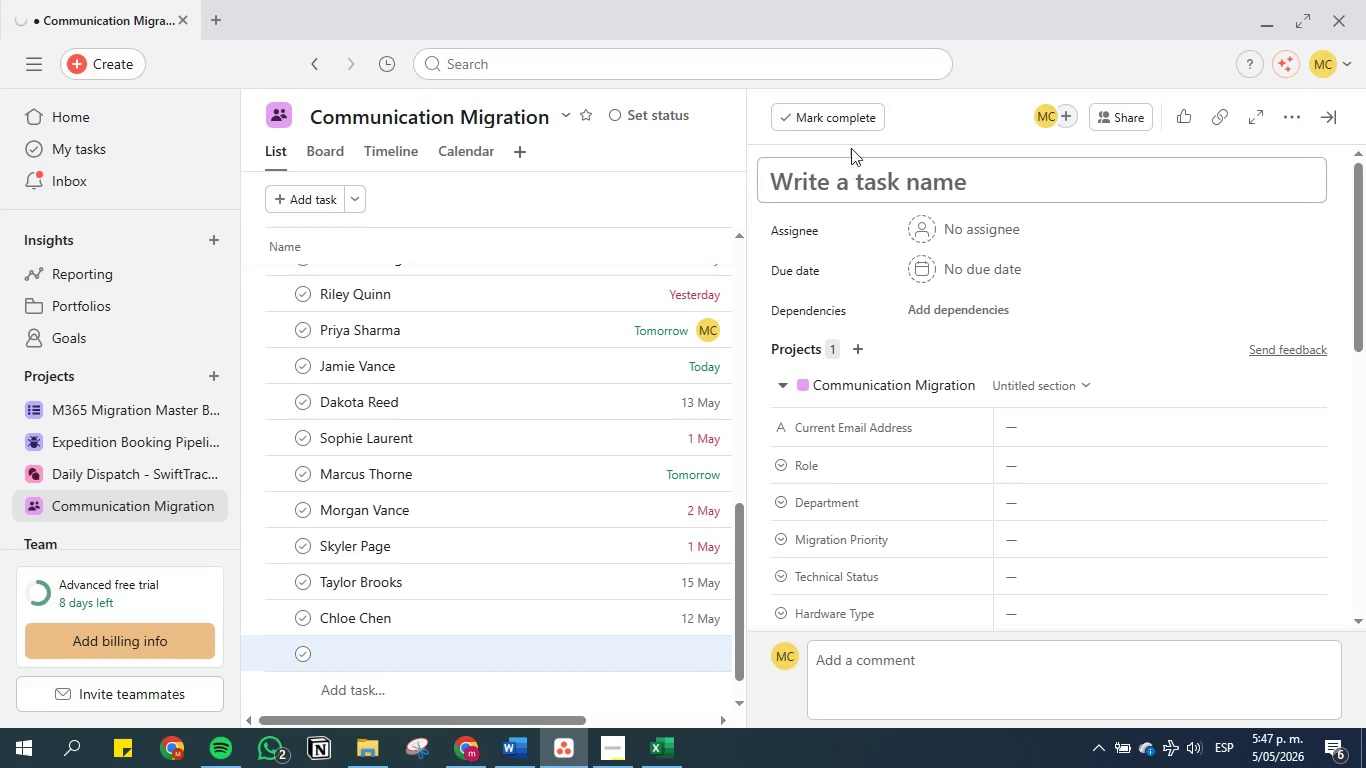 
wait(5.56)
 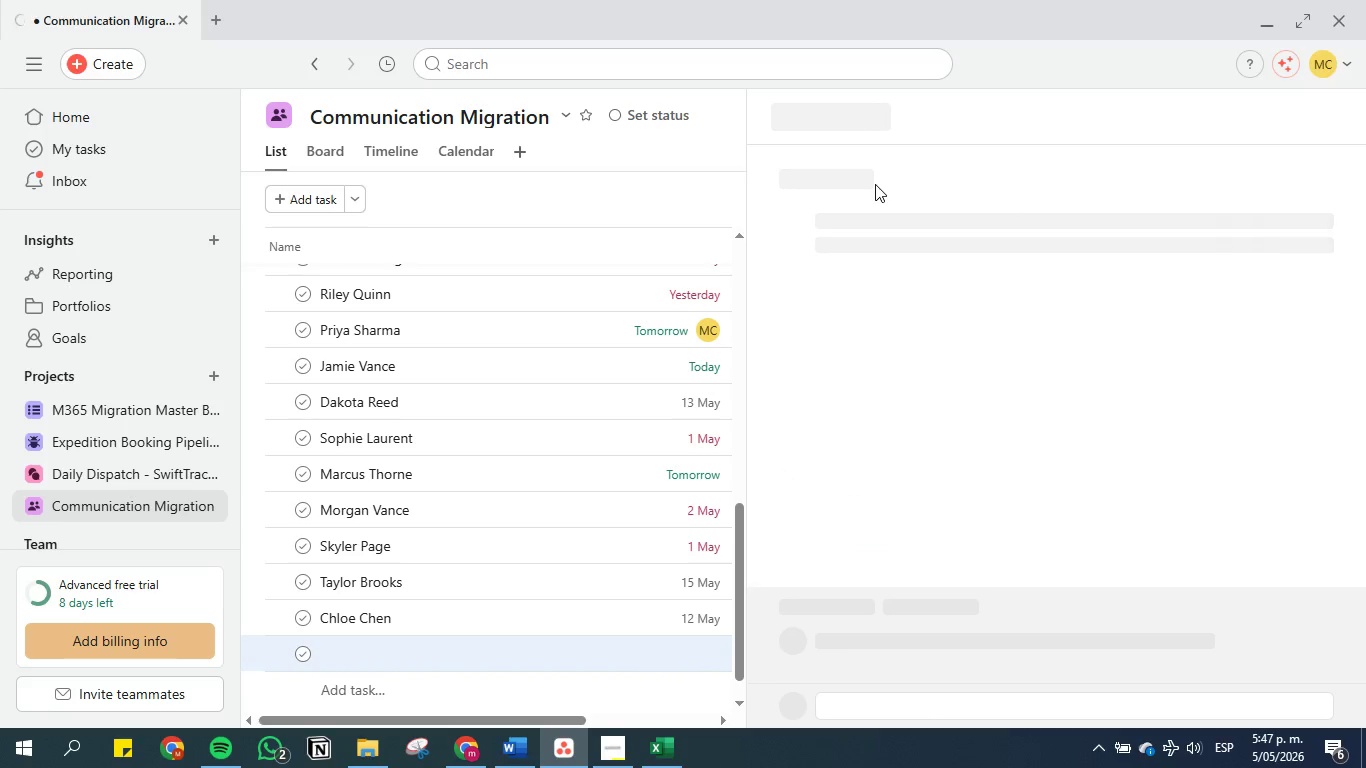 
key(Control+V)
 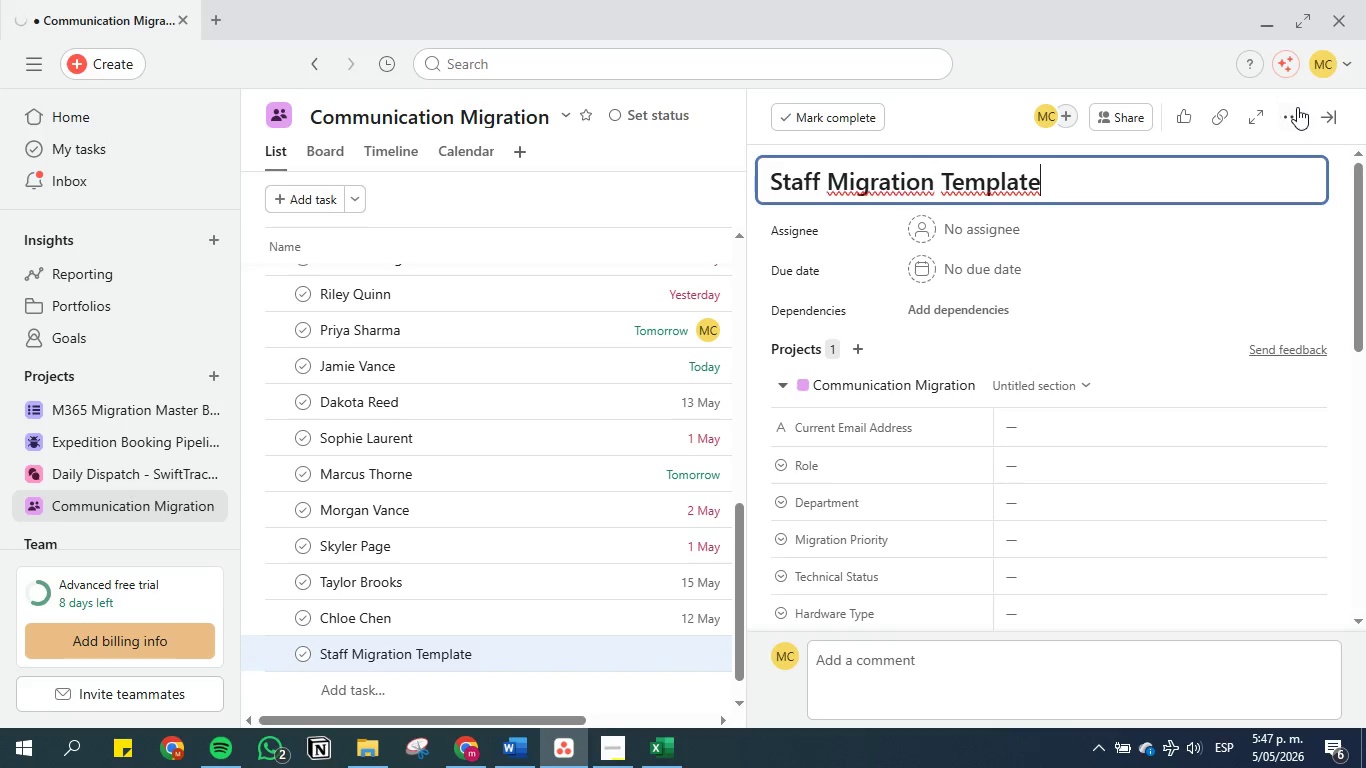 
left_click([1298, 118])
 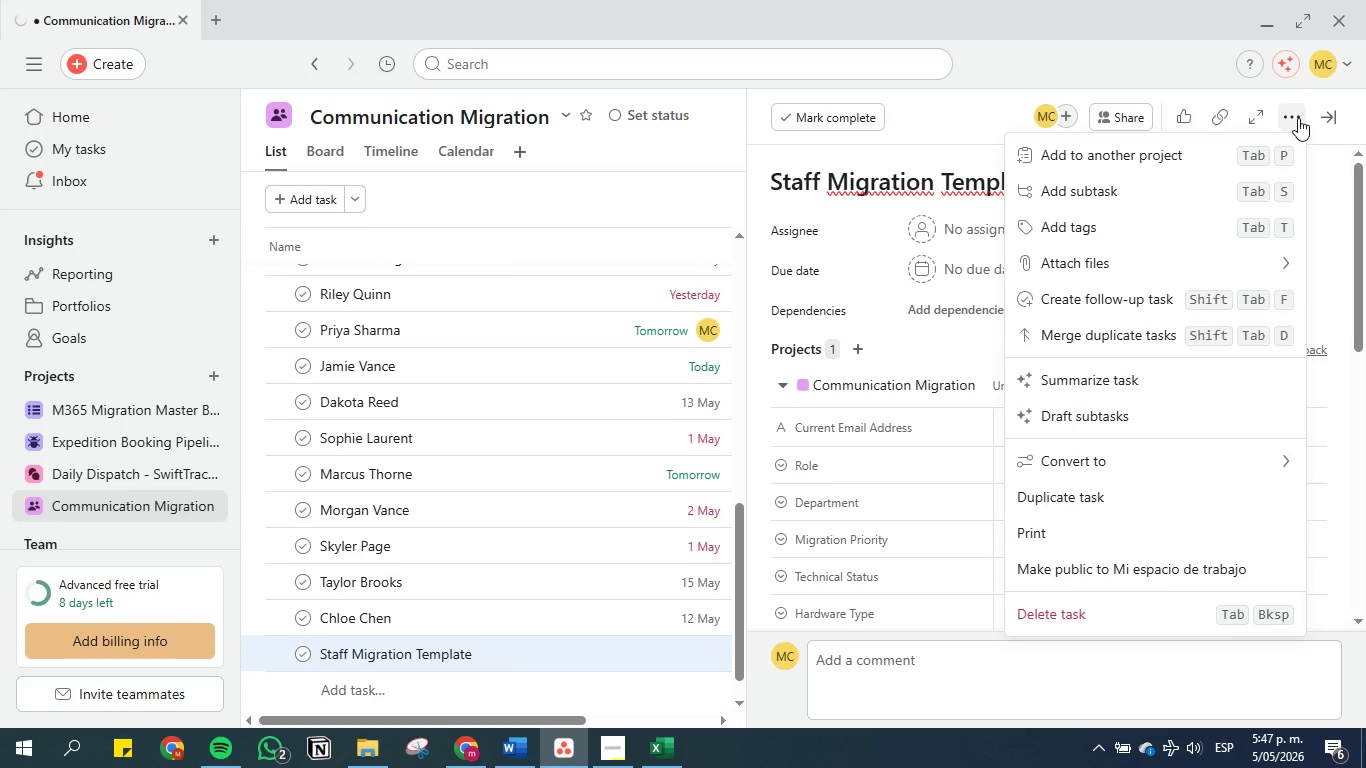 
mouse_move([1070, 467])
 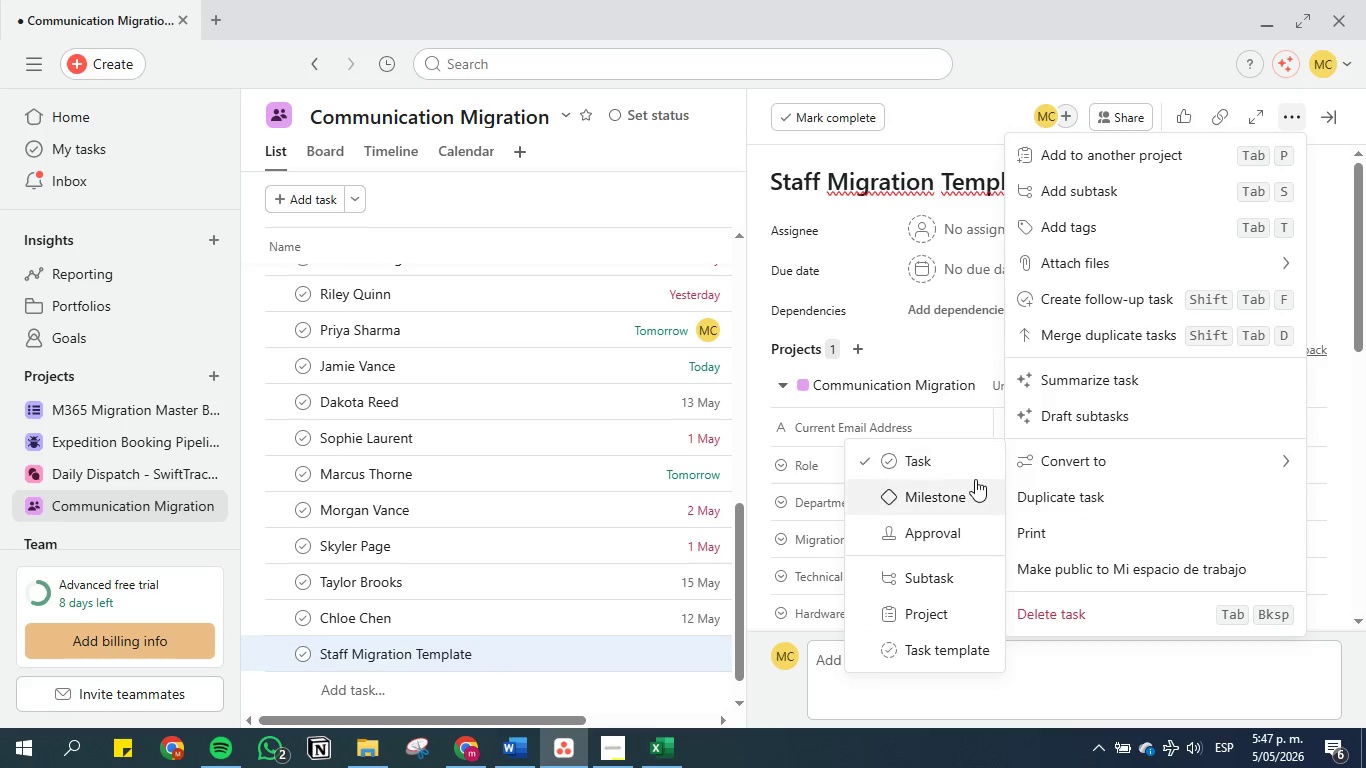 
left_click([924, 652])
 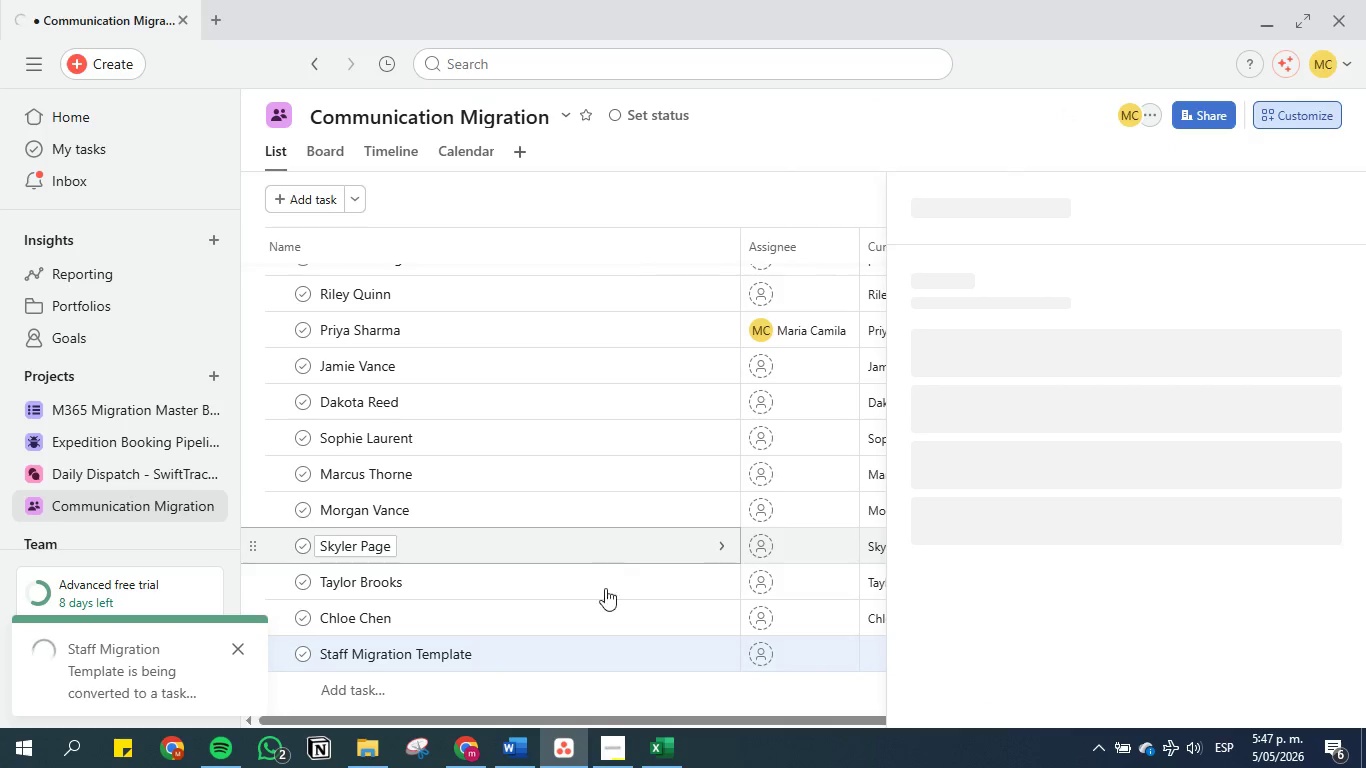 
mouse_move([607, 658])
 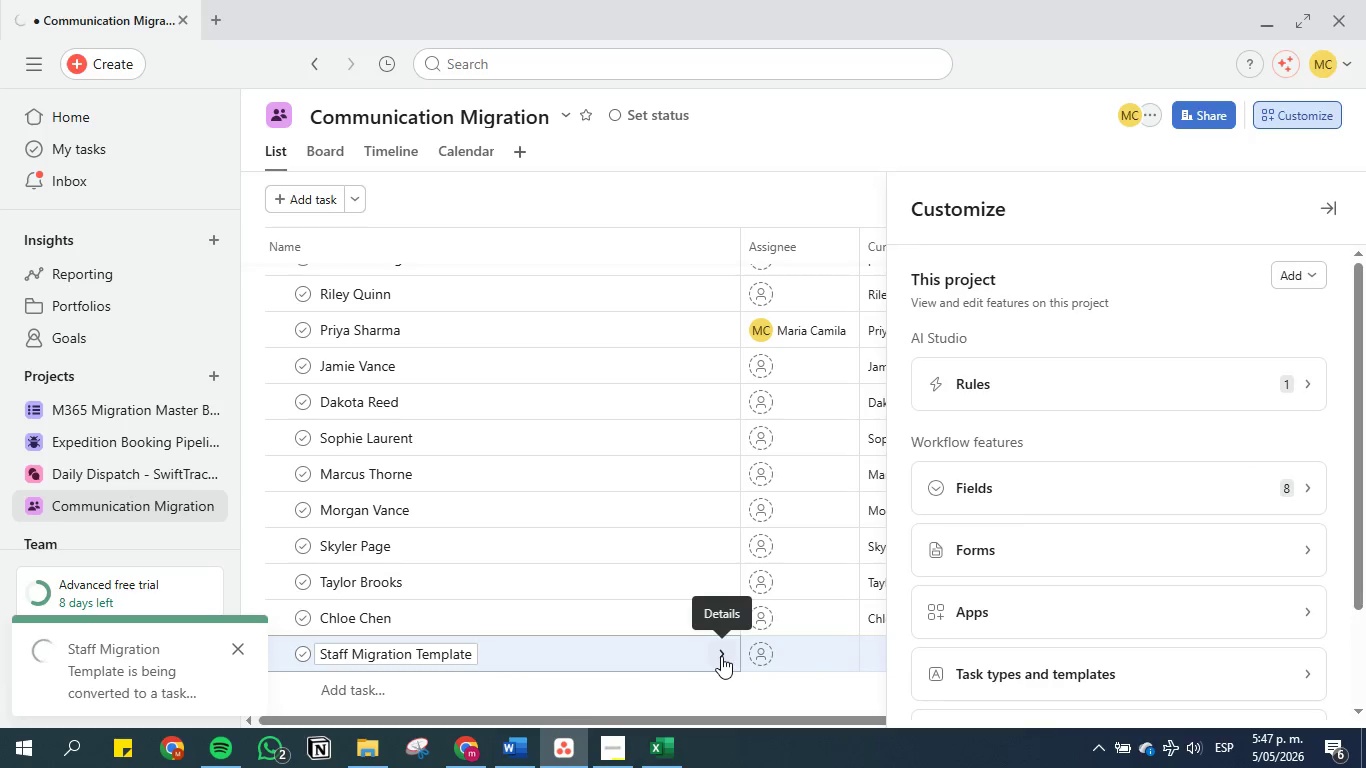 
left_click([721, 656])
 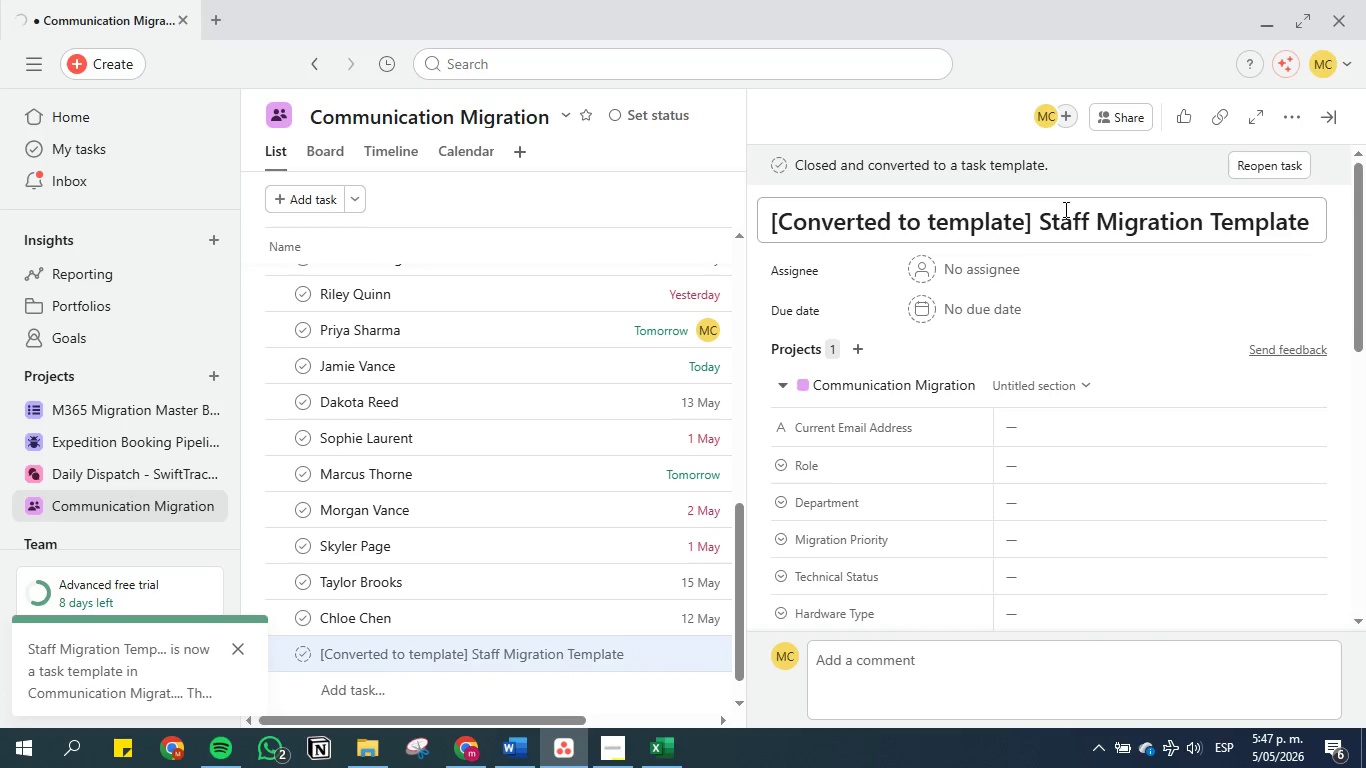 
left_click_drag(start_coordinate=[1037, 222], to_coordinate=[743, 231])
 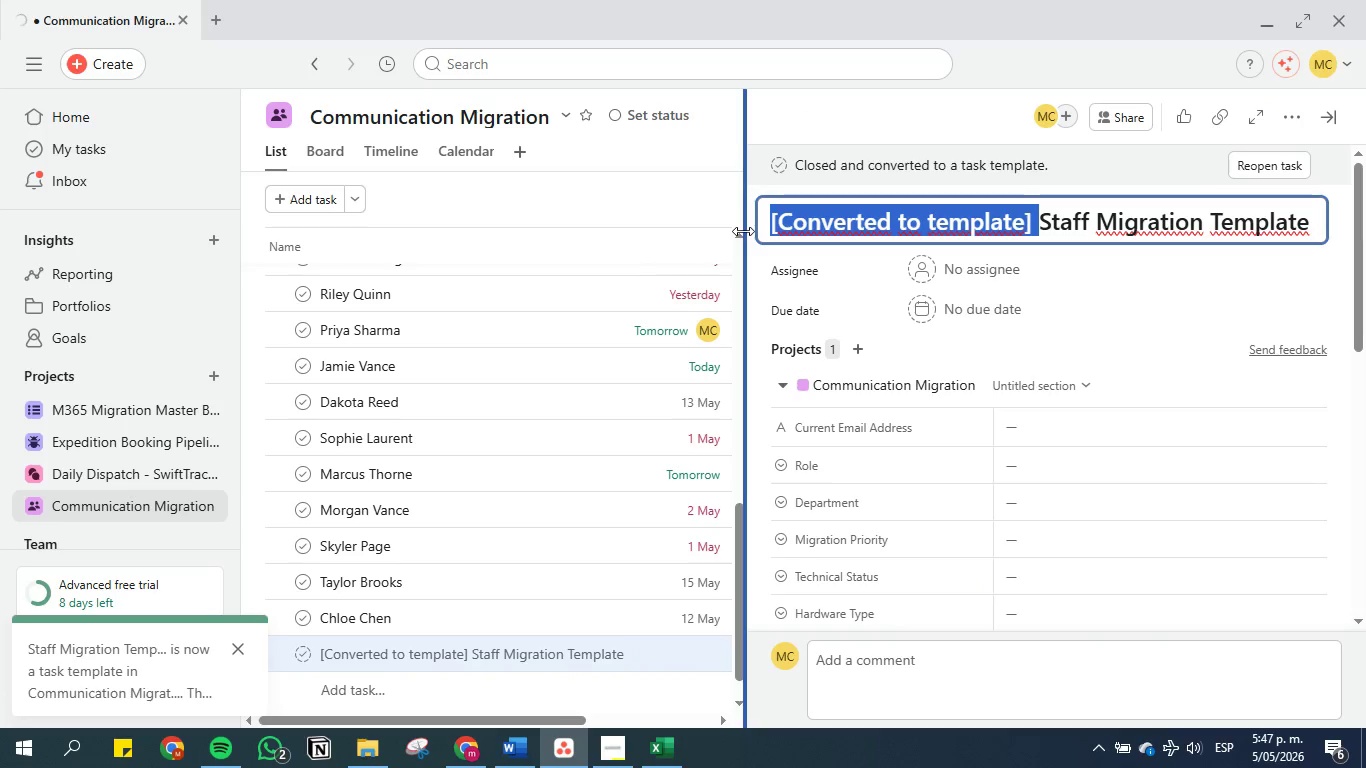 
key(Backspace)
 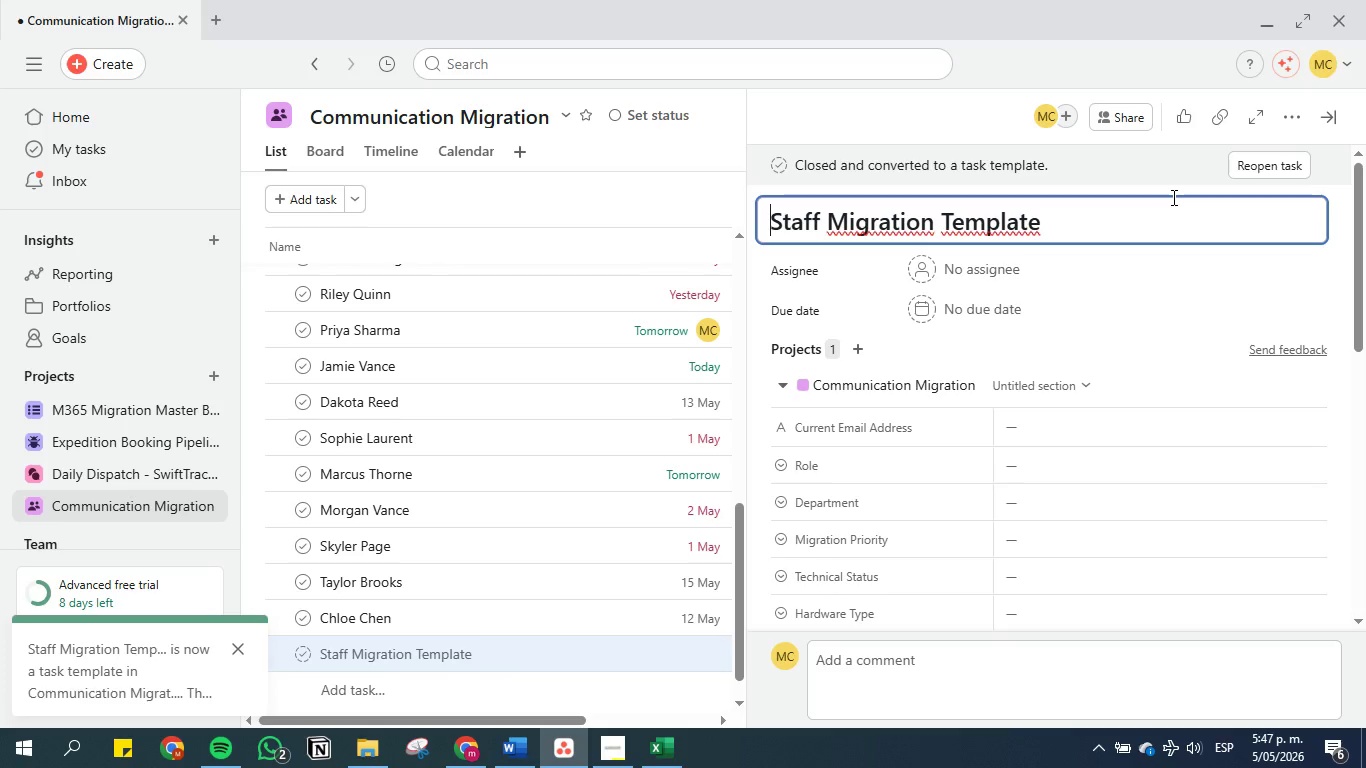 
left_click([1144, 223])
 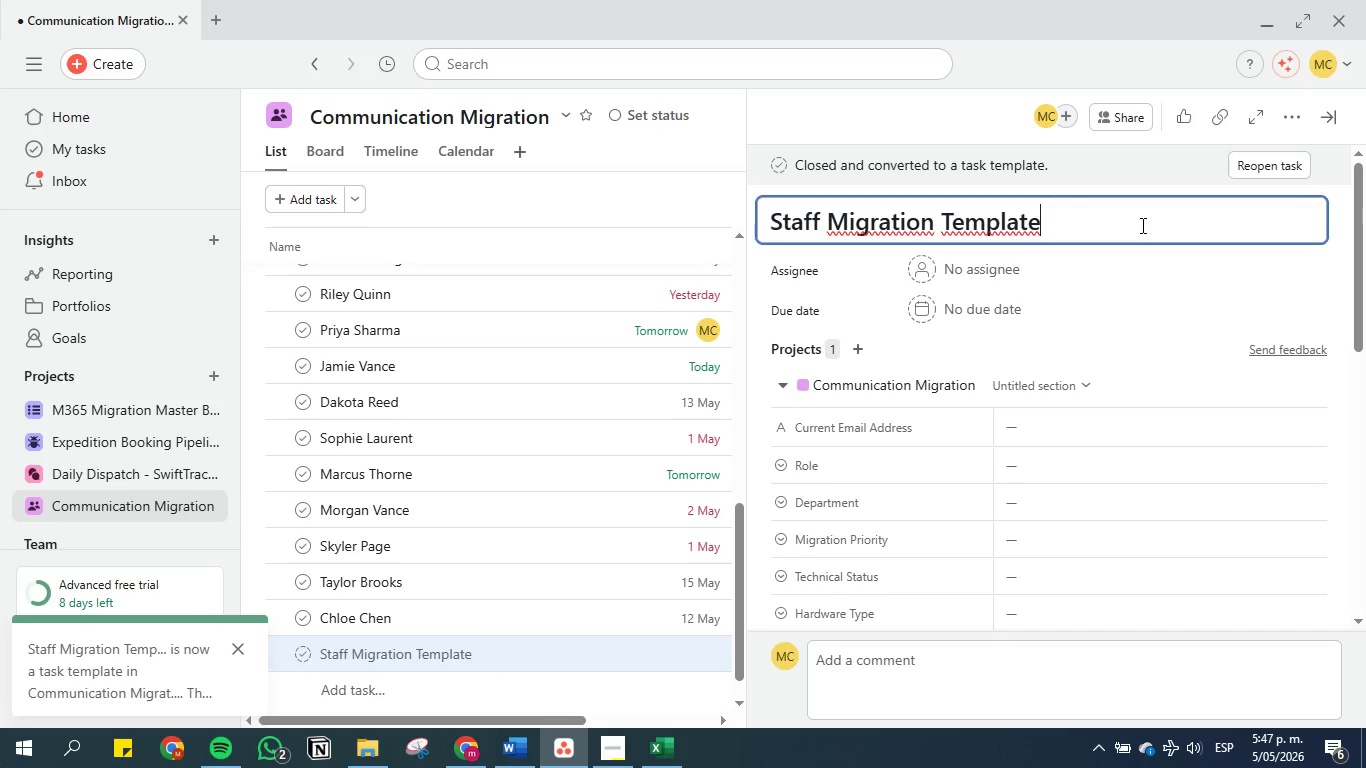 
scroll: coordinate [881, 414], scroll_direction: down, amount: 2.0
 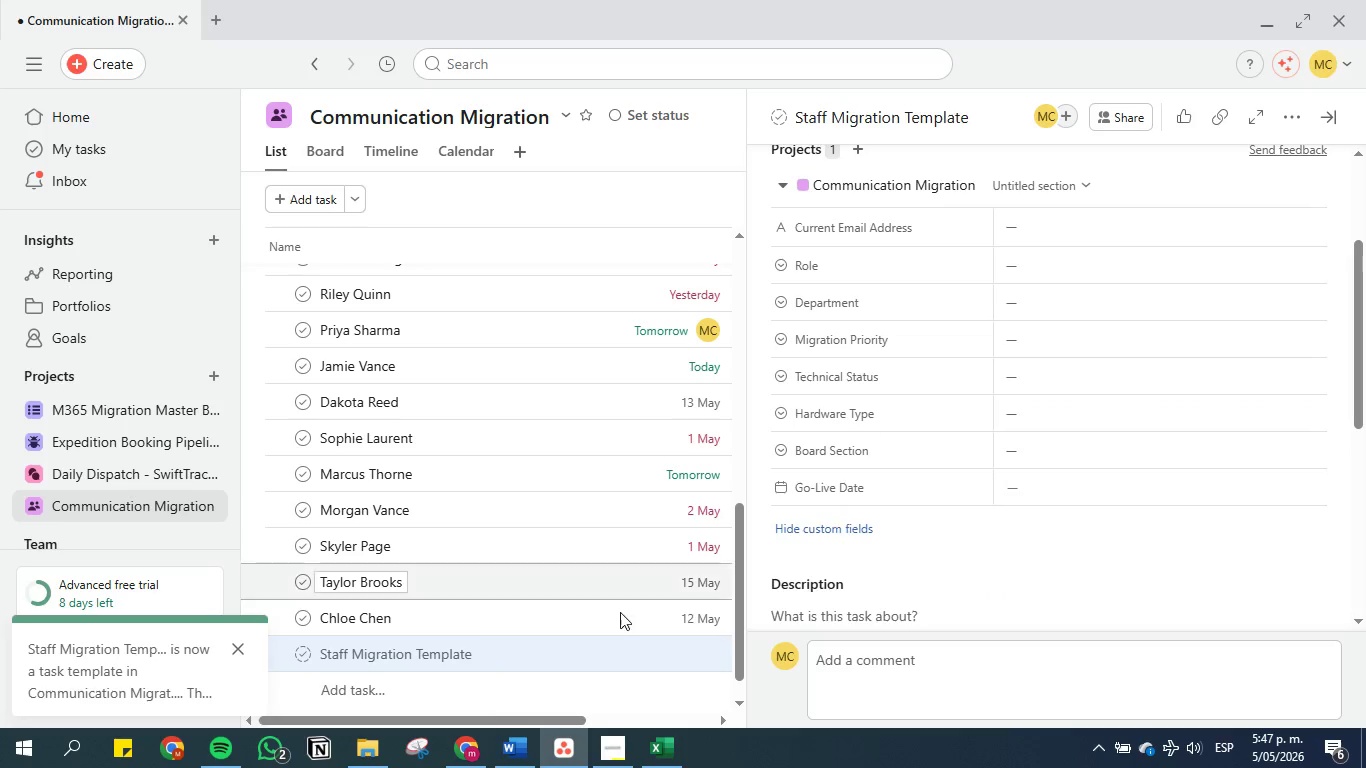 
left_click([501, 756])
 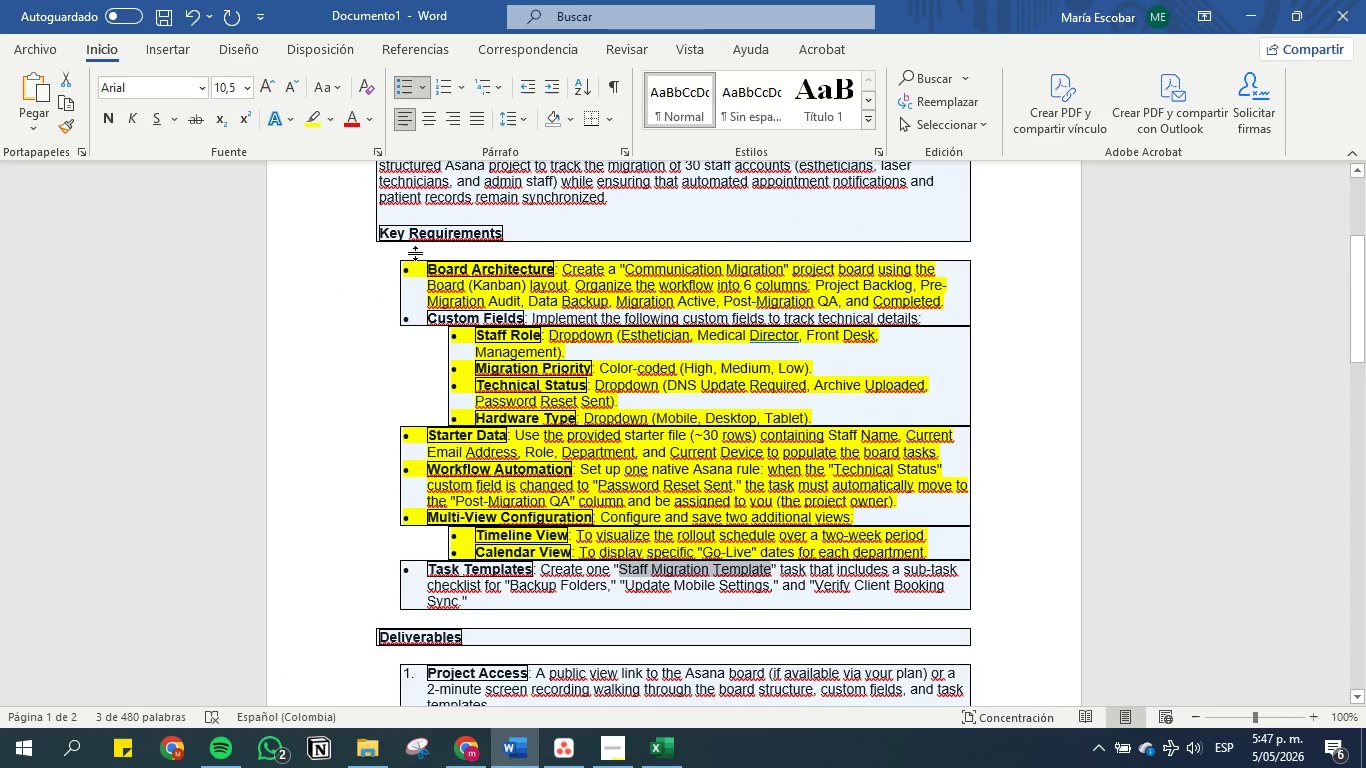 
wait(5.5)
 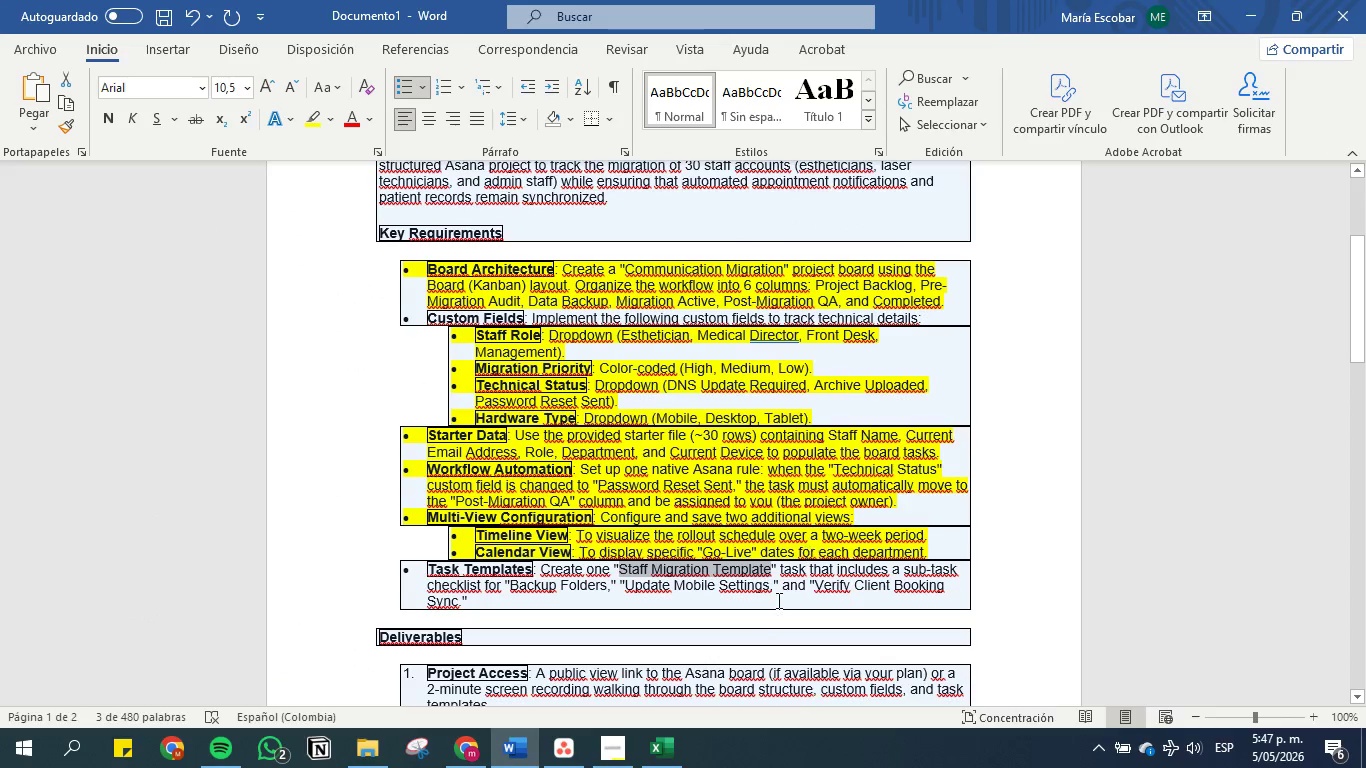 
left_click([309, 111])
 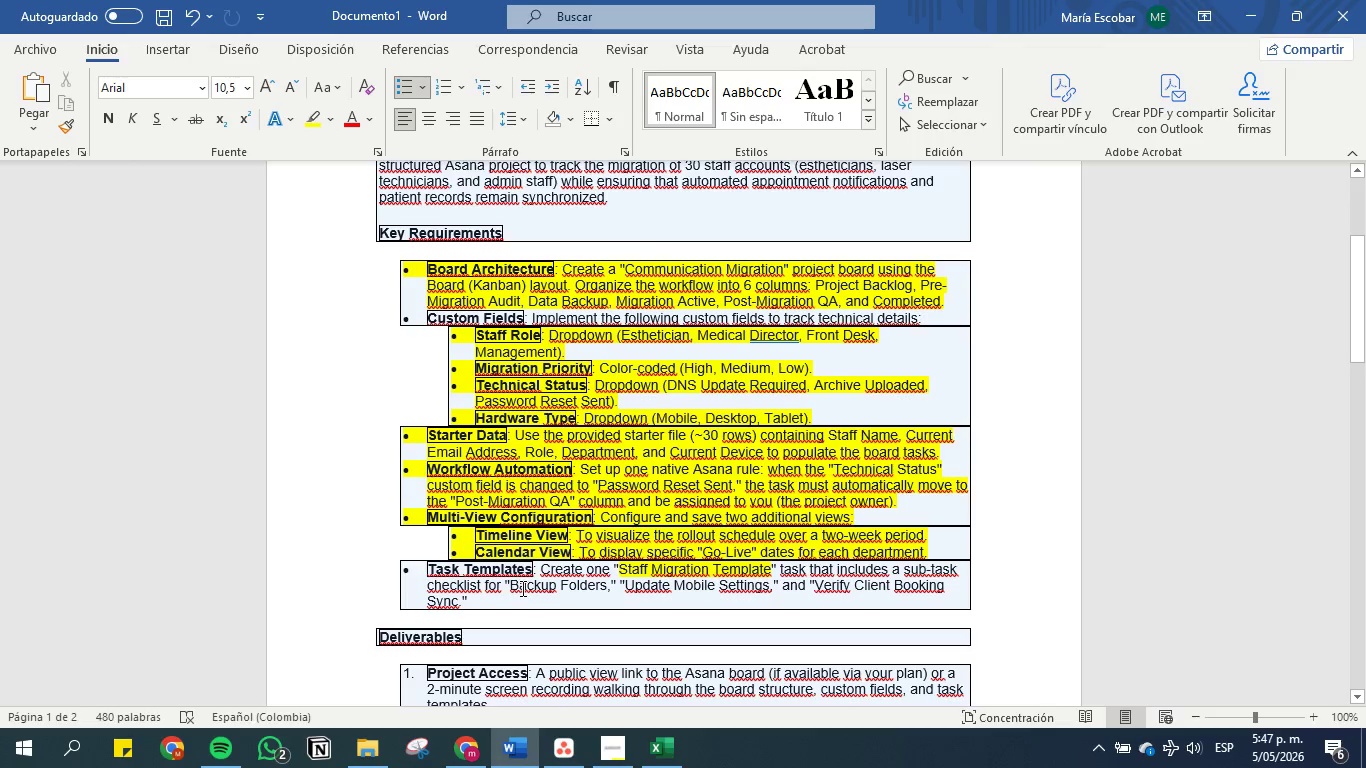 
left_click_drag(start_coordinate=[509, 585], to_coordinate=[595, 584])
 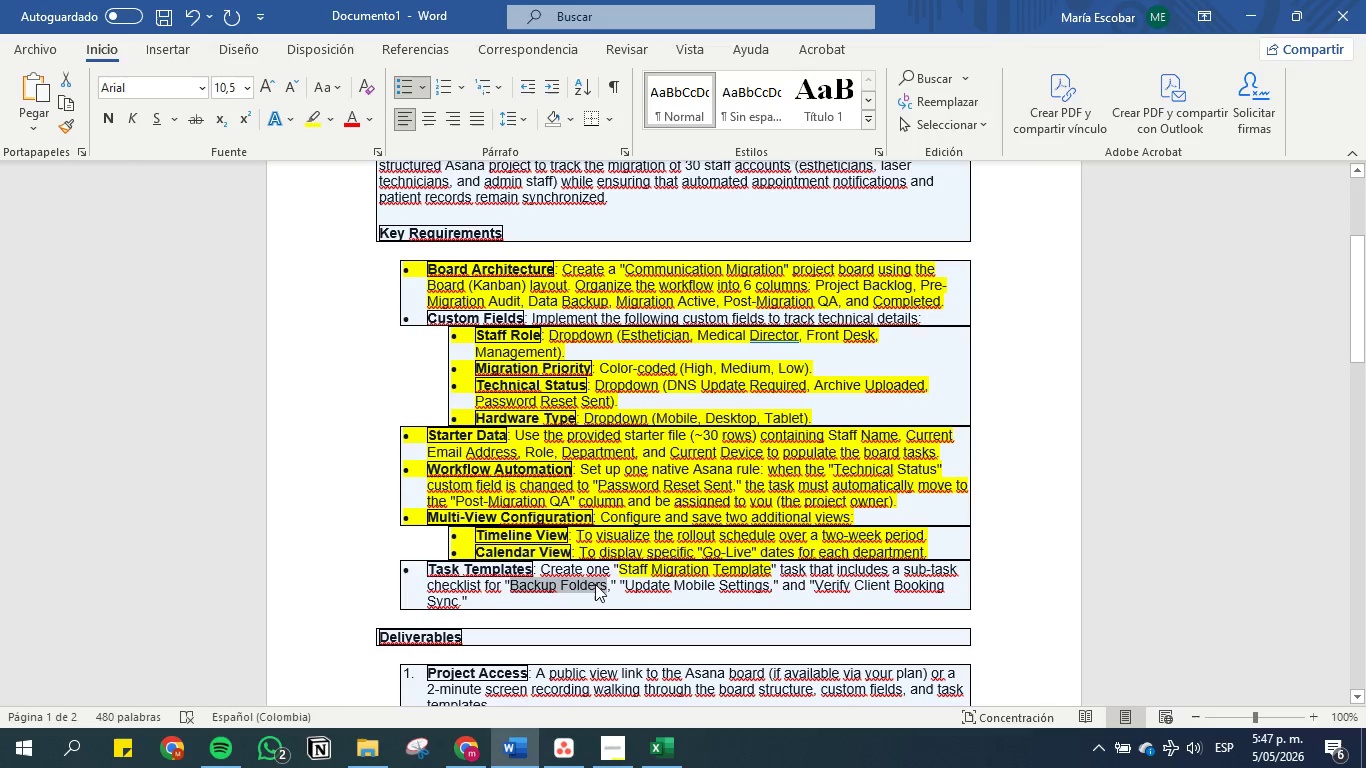 
key(Control+C)
 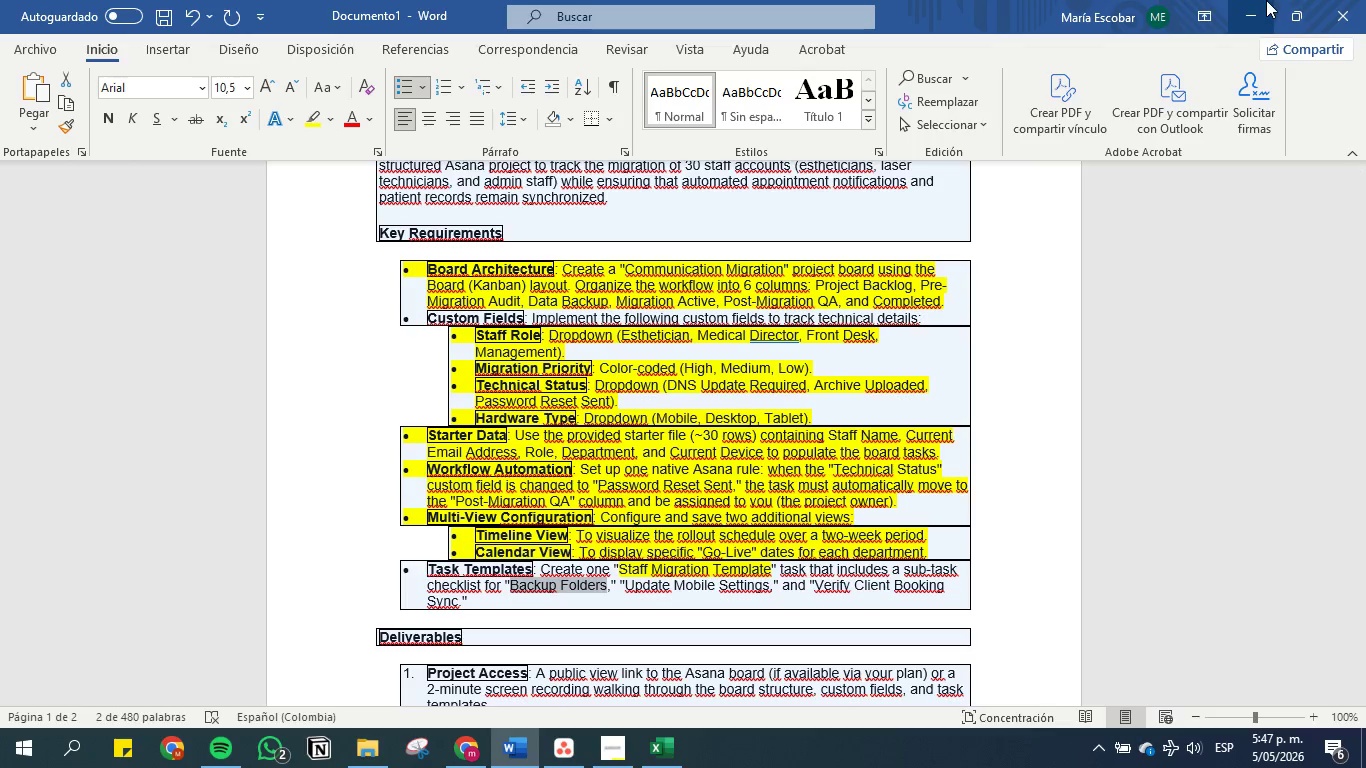 
left_click([1259, 6])
 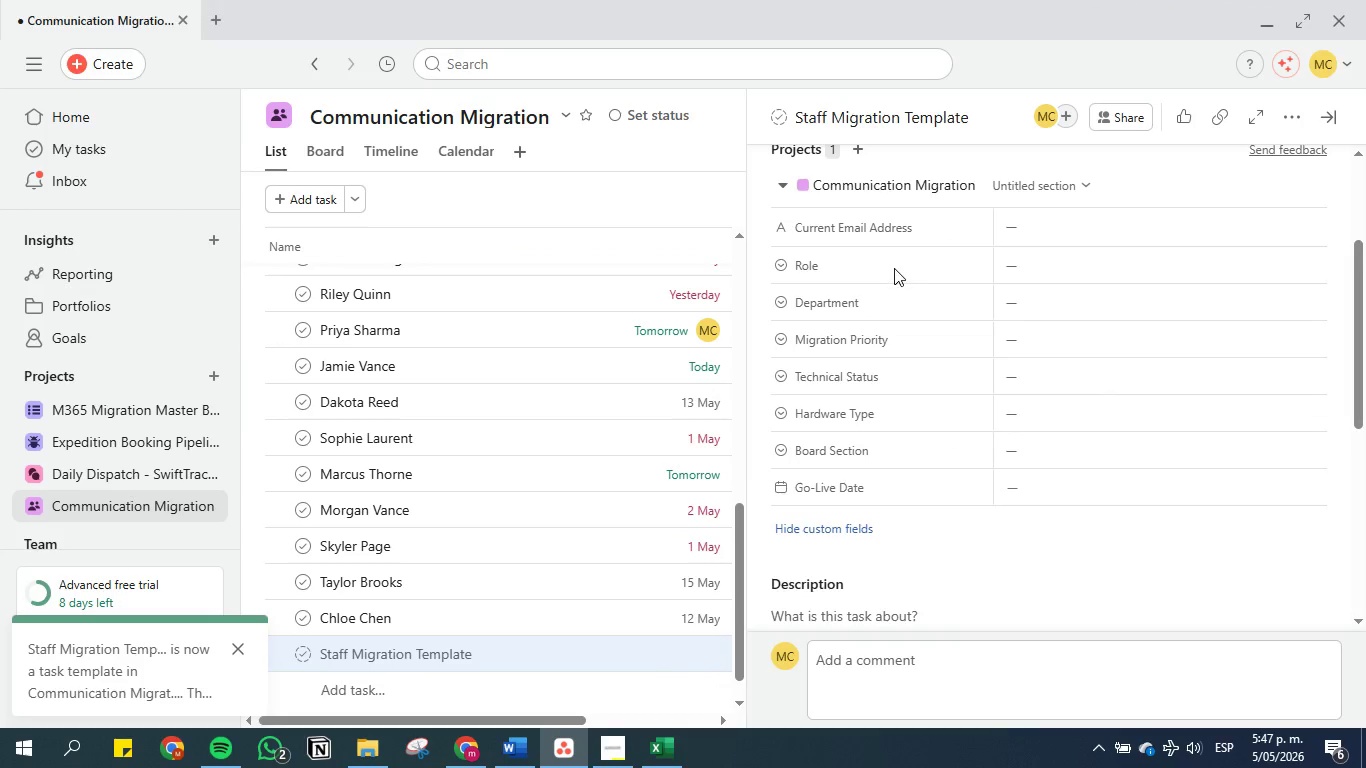 
scroll: coordinate [916, 423], scroll_direction: down, amount: 4.0
 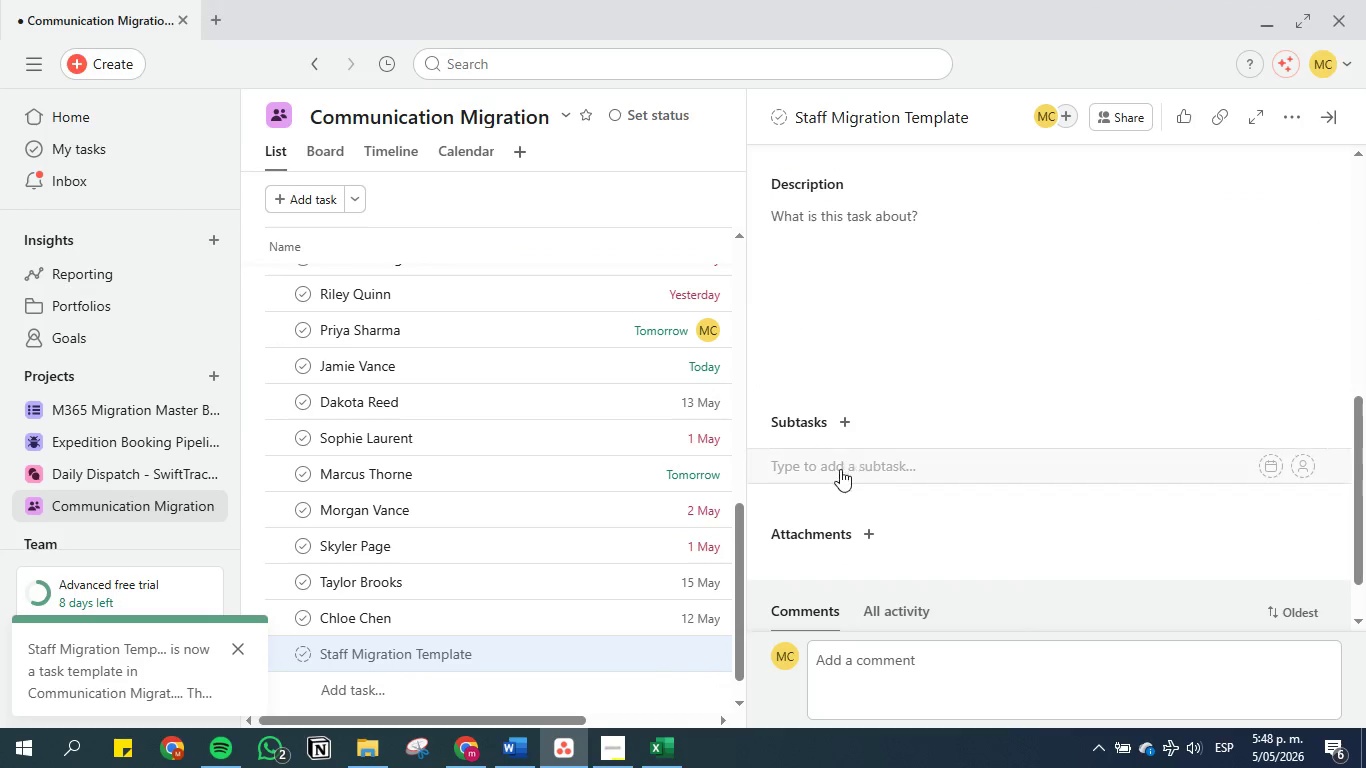 
left_click([840, 467])
 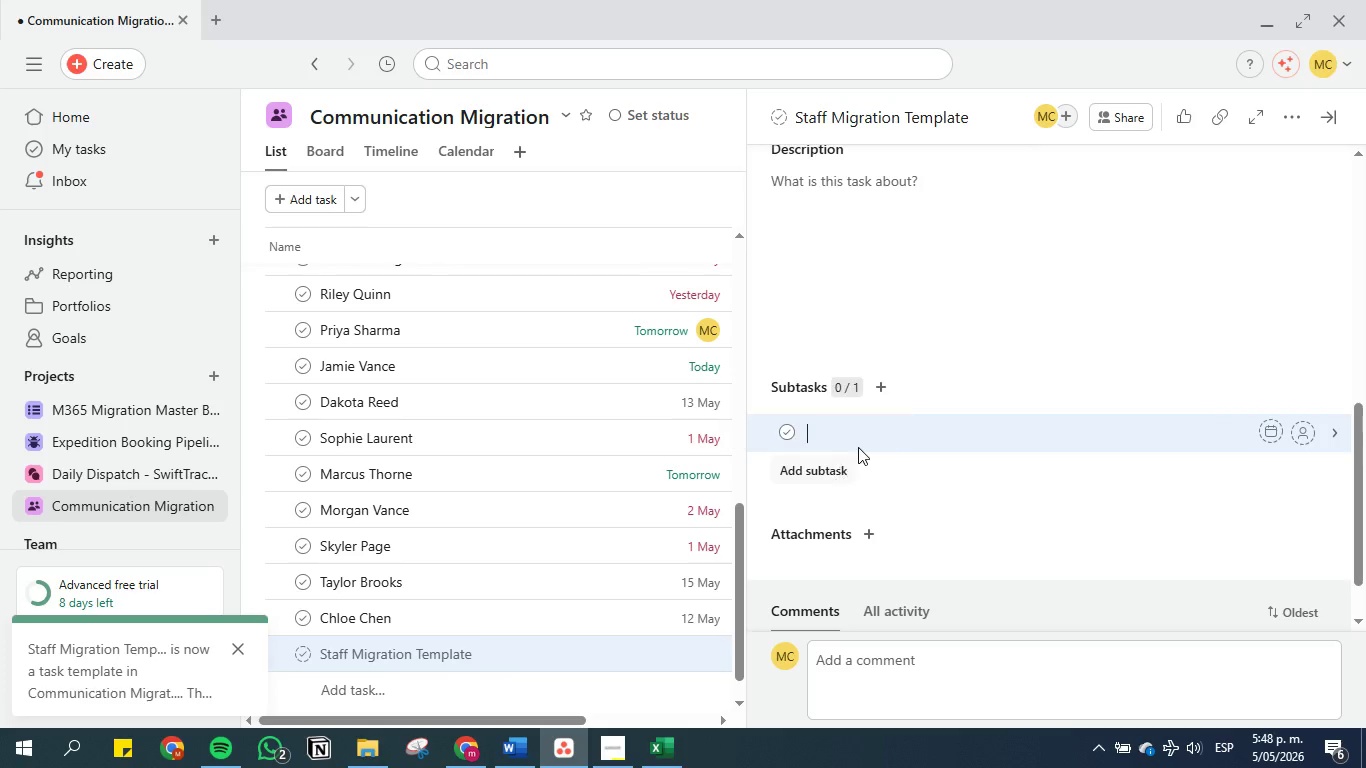 
key(Control+V)
 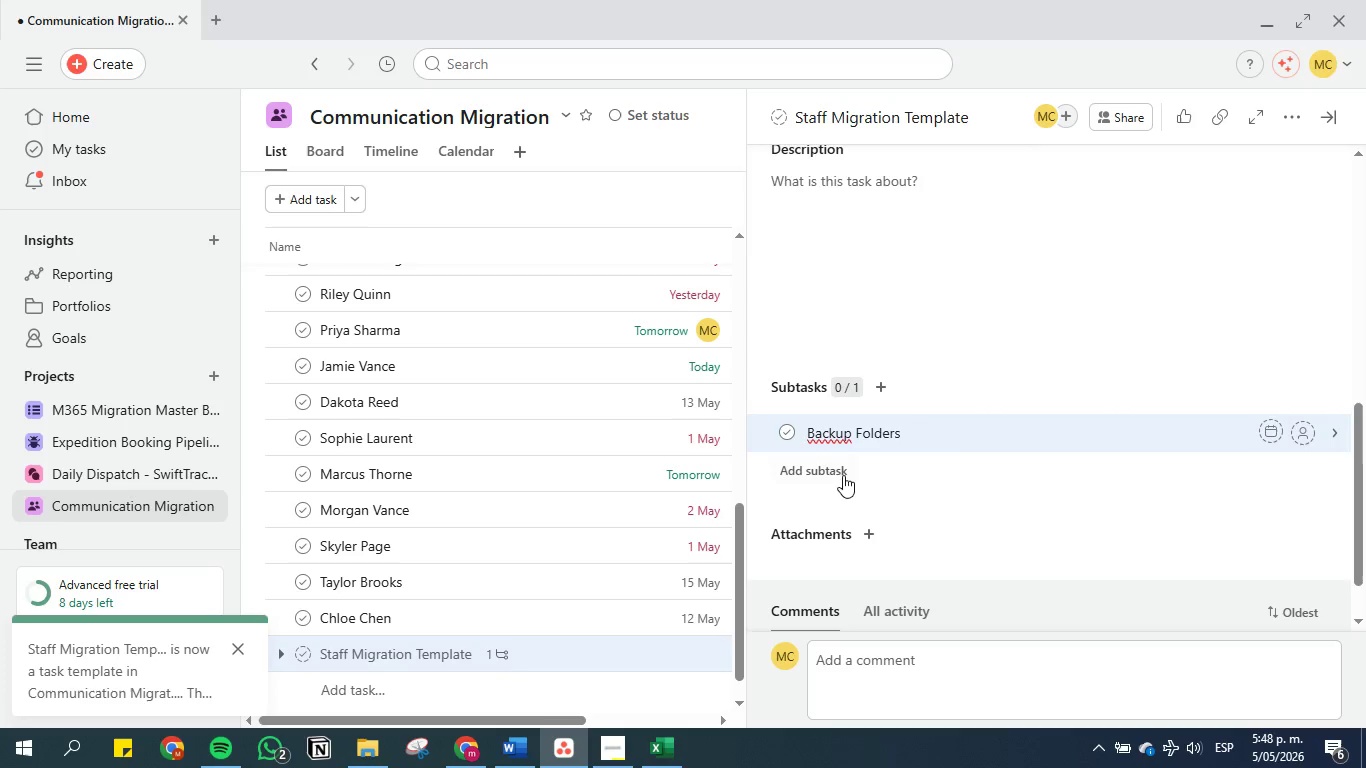 
left_click([834, 473])
 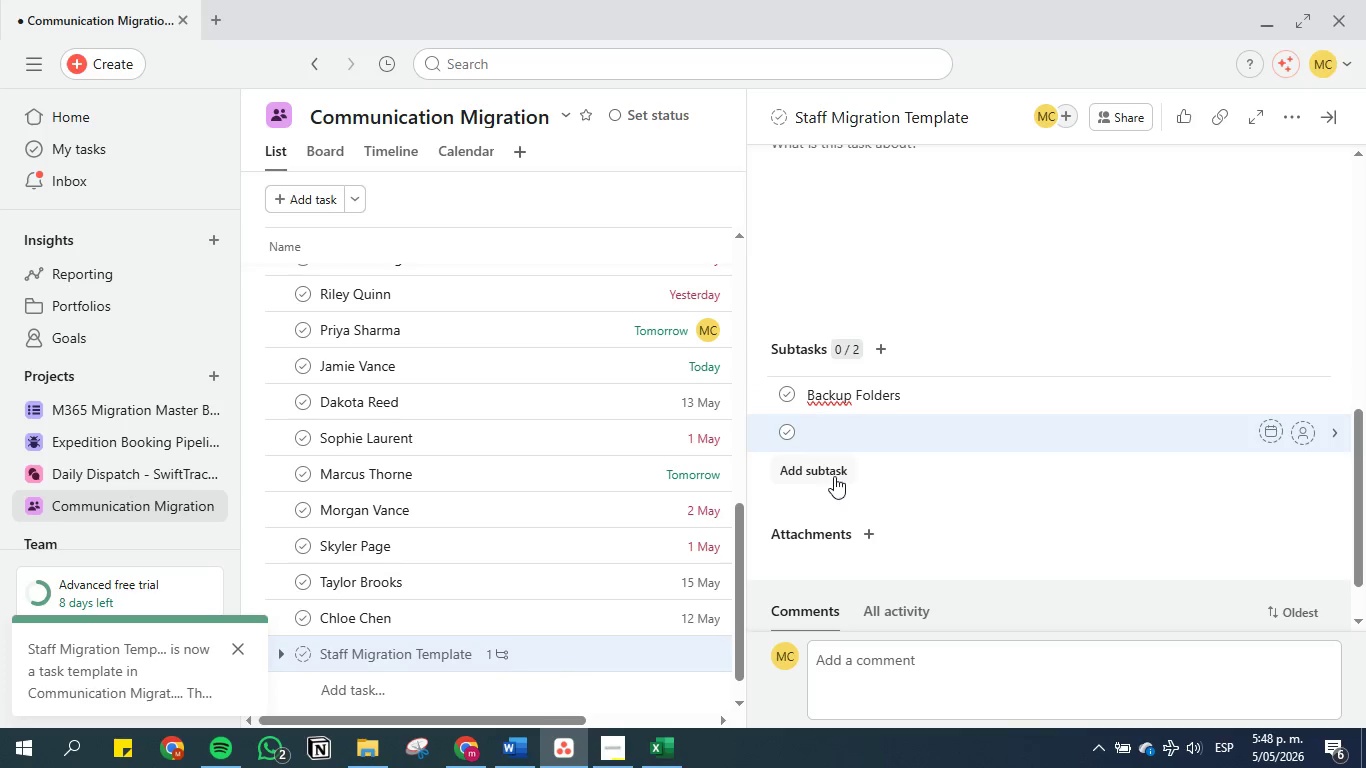 
left_click([834, 470])
 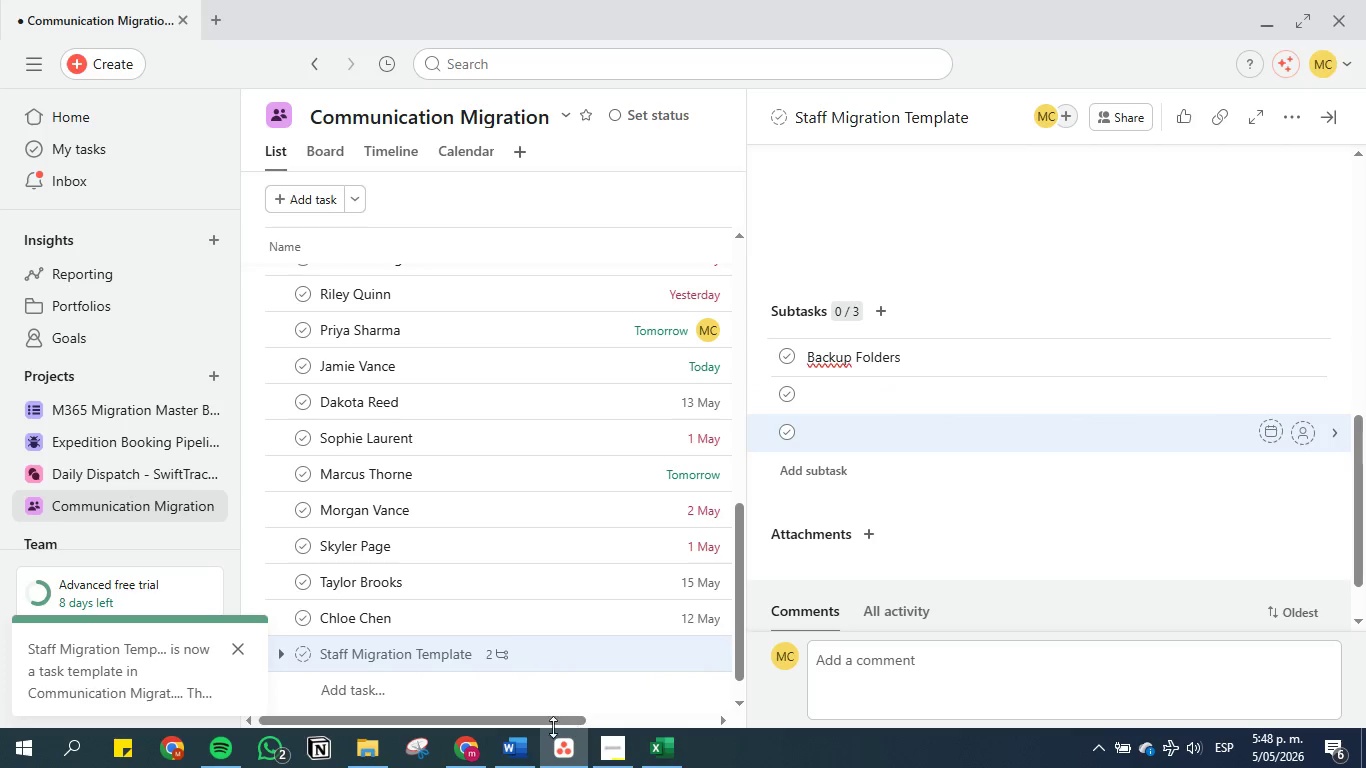 
left_click([511, 743])
 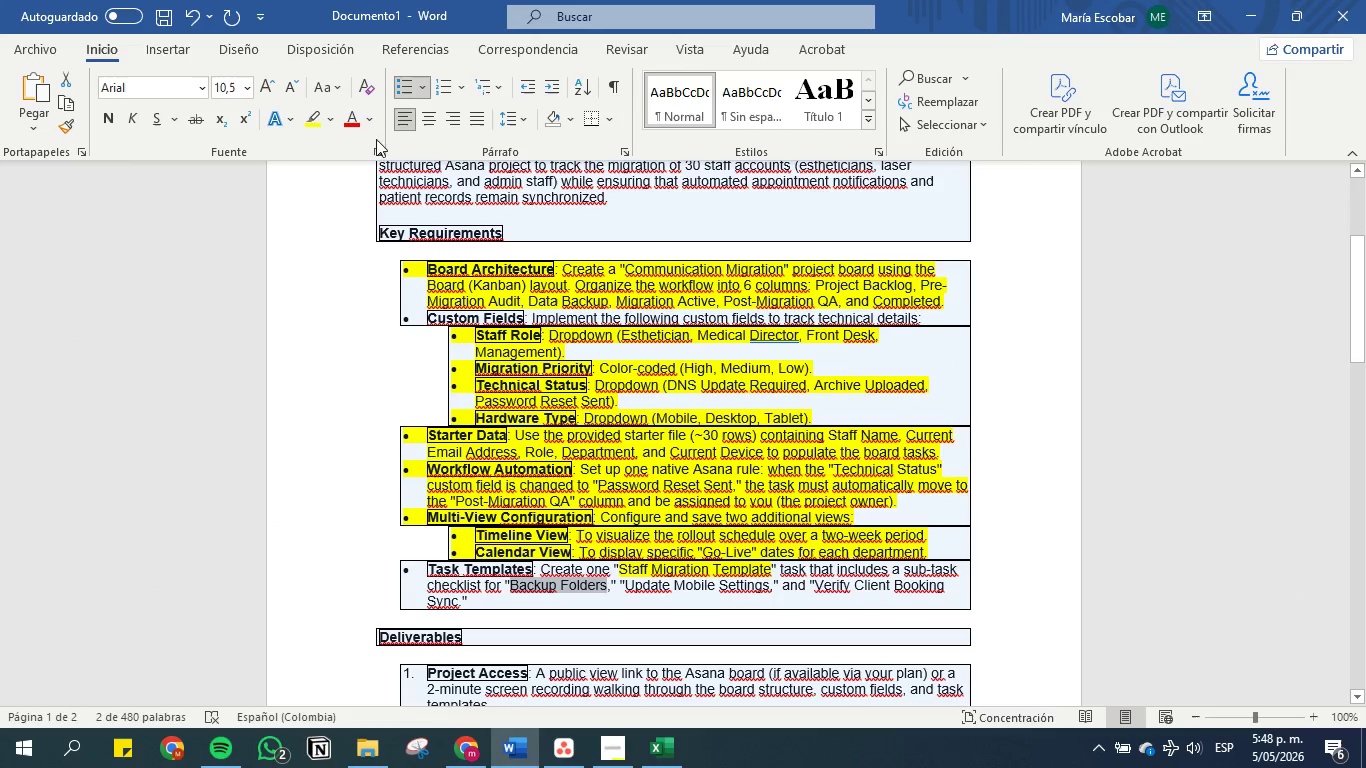 
left_click([303, 110])
 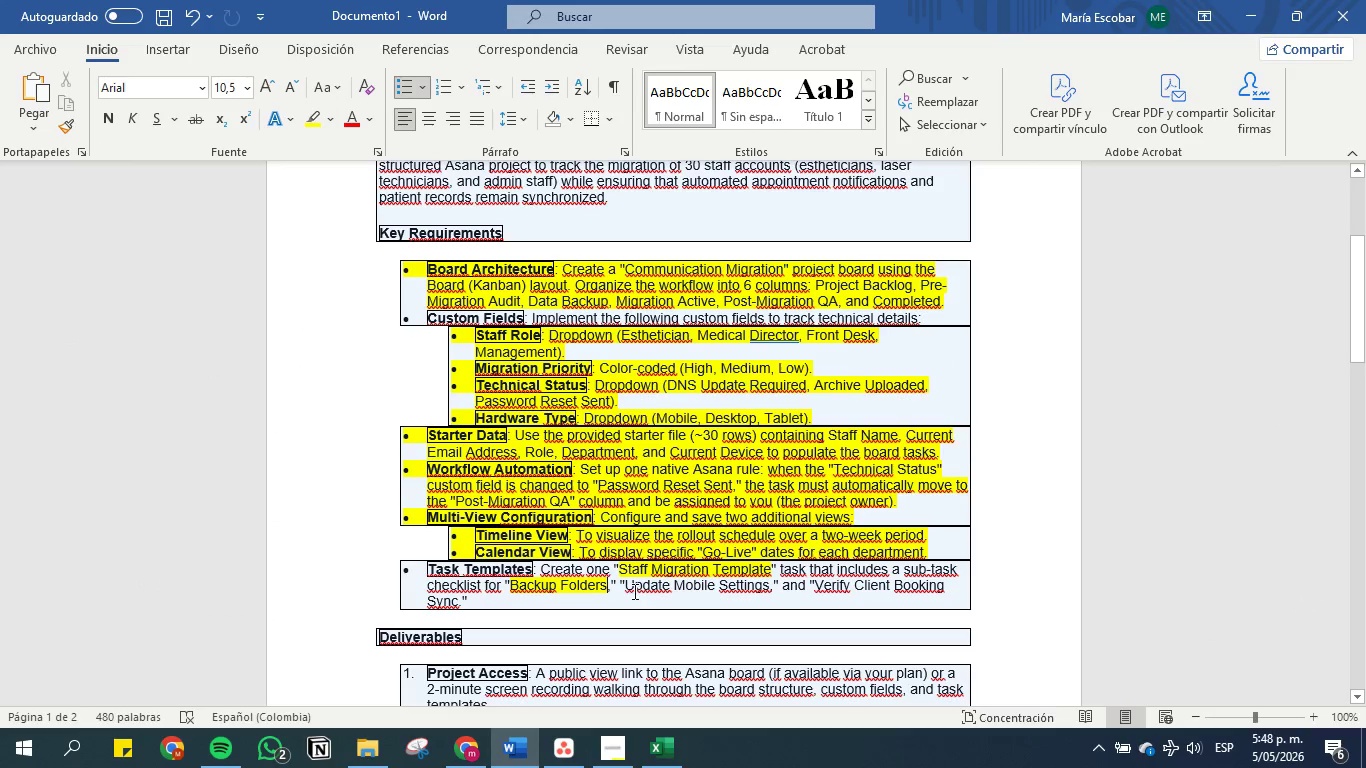 
left_click_drag(start_coordinate=[625, 584], to_coordinate=[762, 589])
 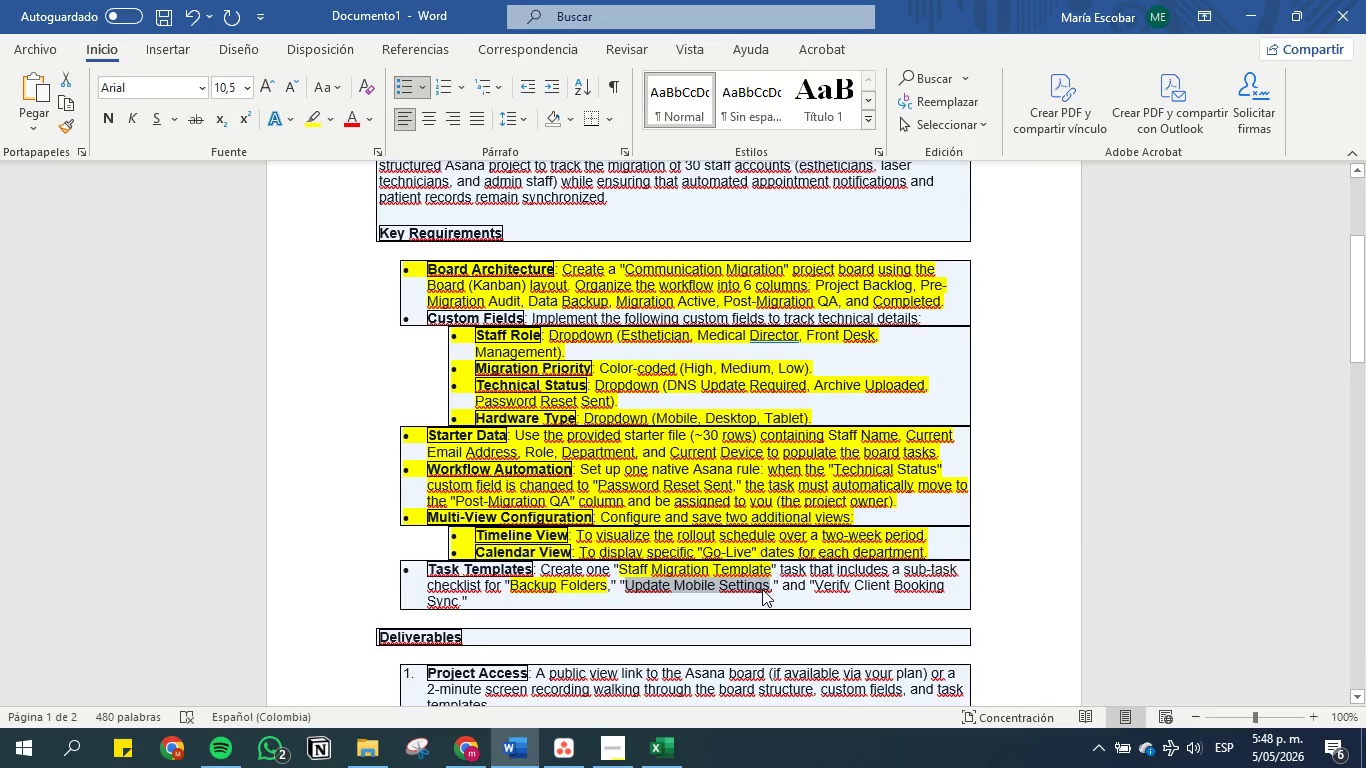 
key(Control+C)
 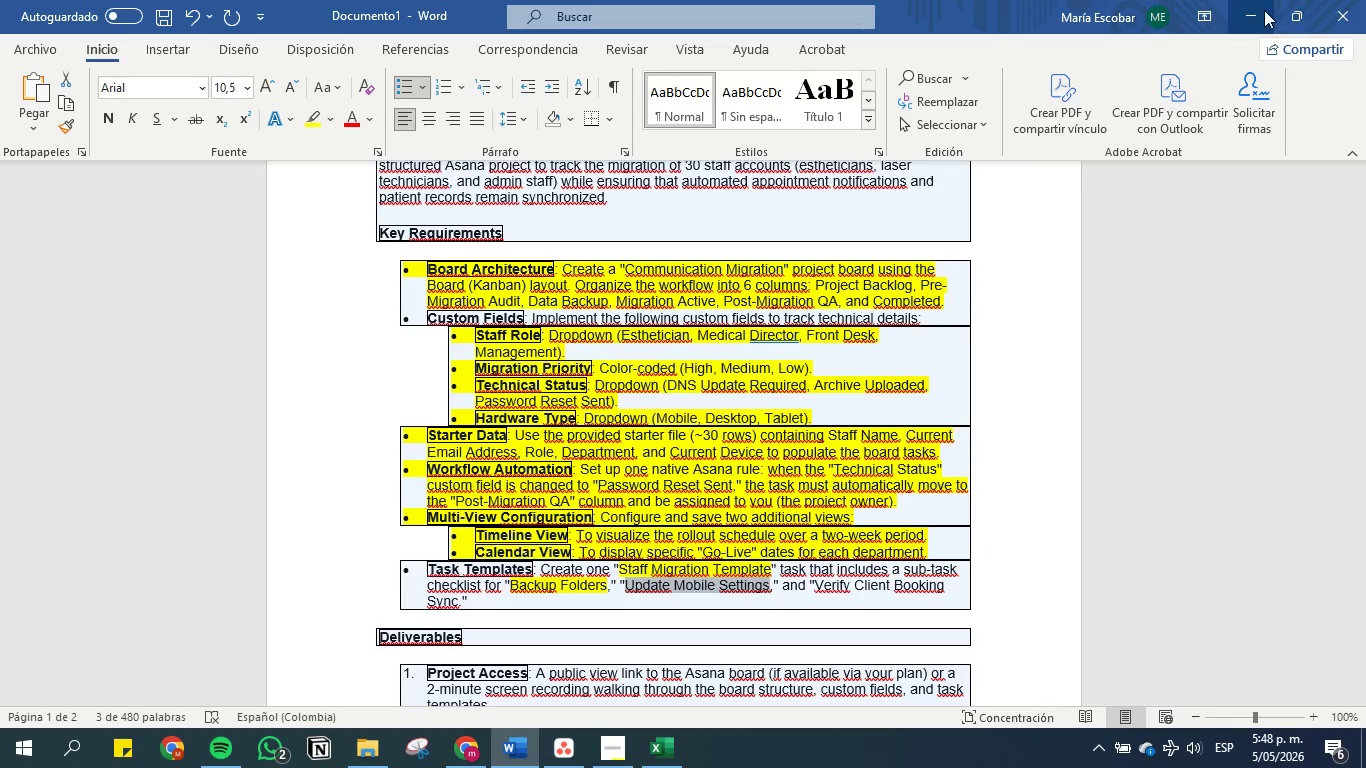 
left_click([1257, 9])
 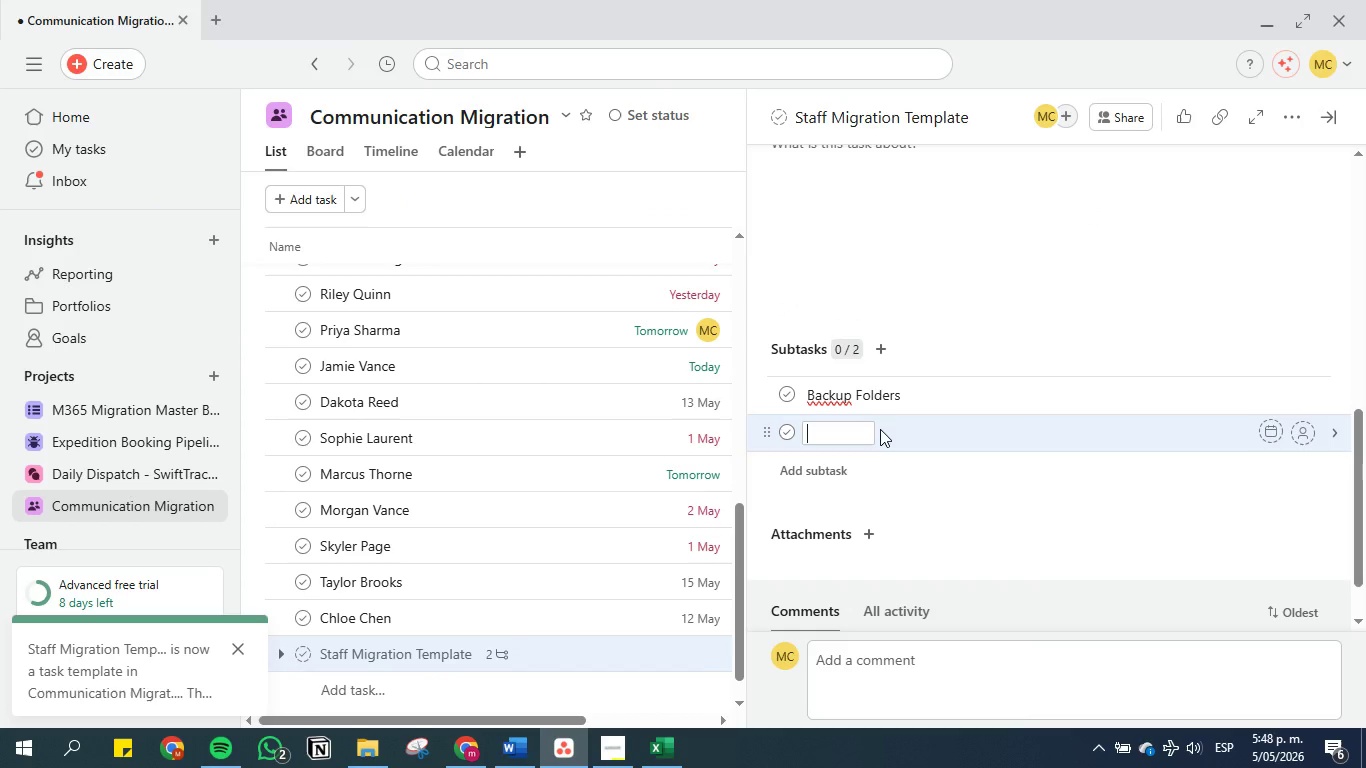 
key(Control+V)
 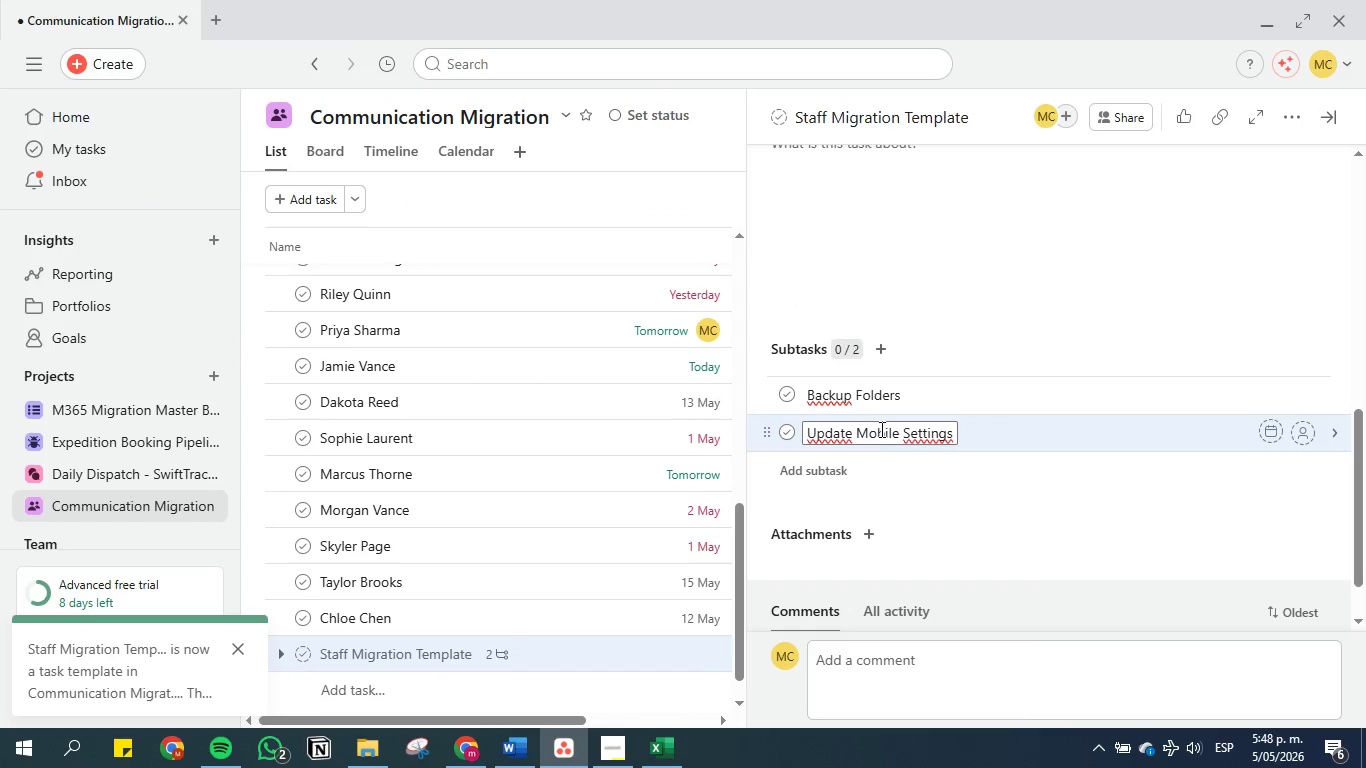 
key(Enter)
 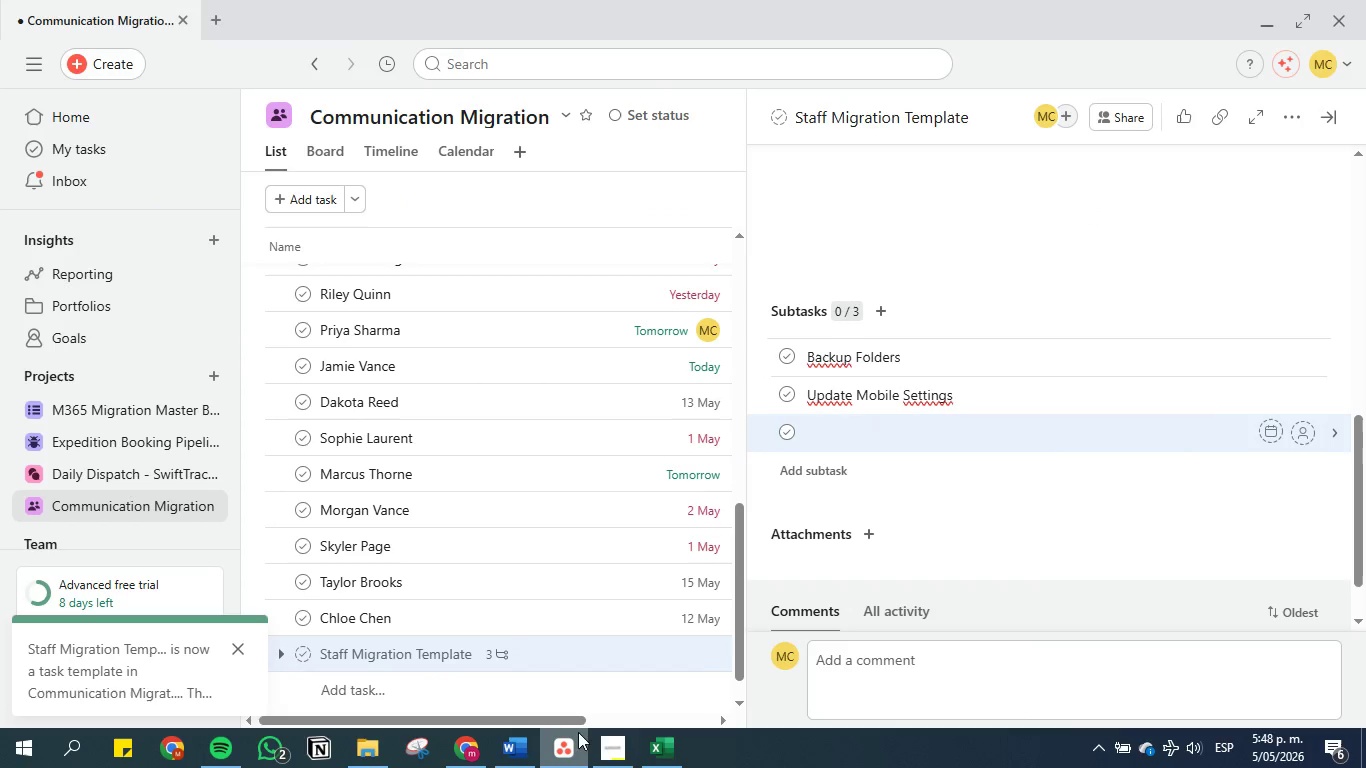 
left_click([522, 744])
 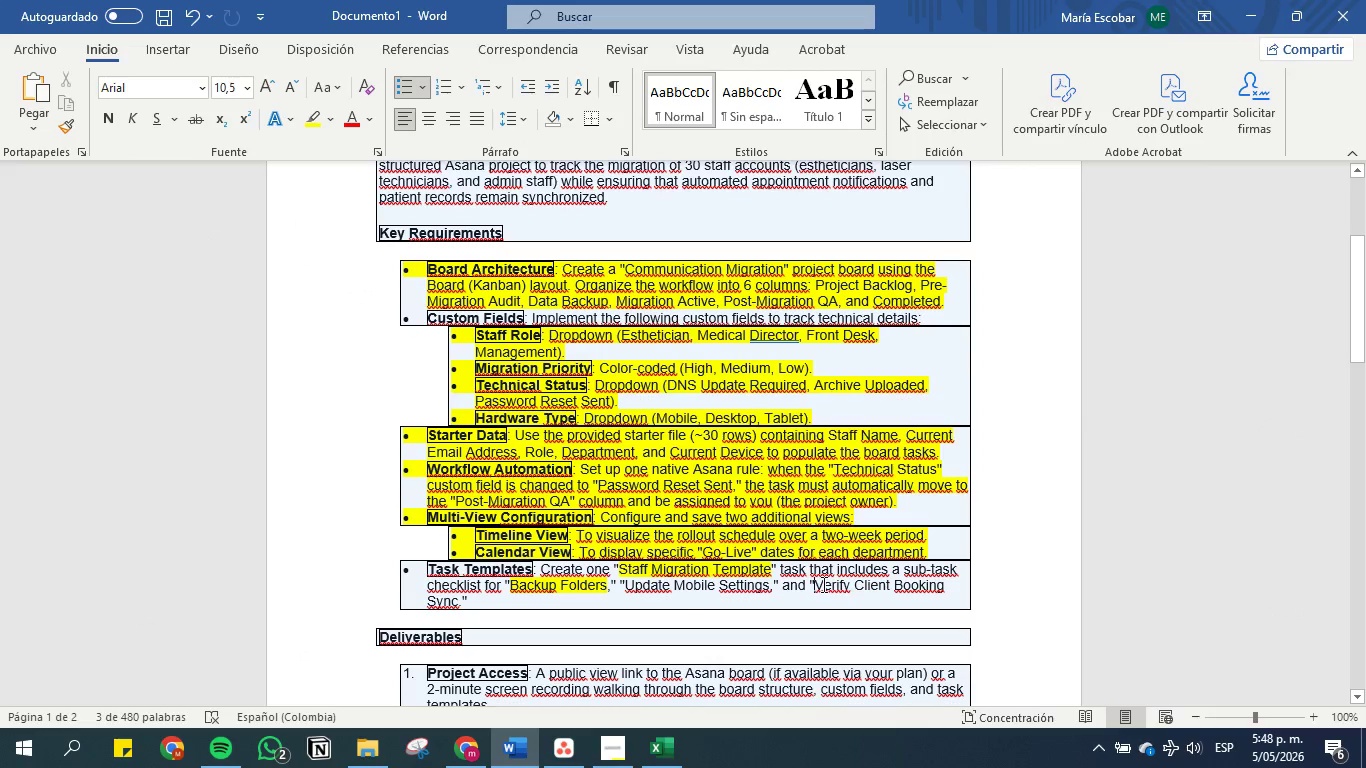 
left_click_drag(start_coordinate=[815, 586], to_coordinate=[458, 604])
 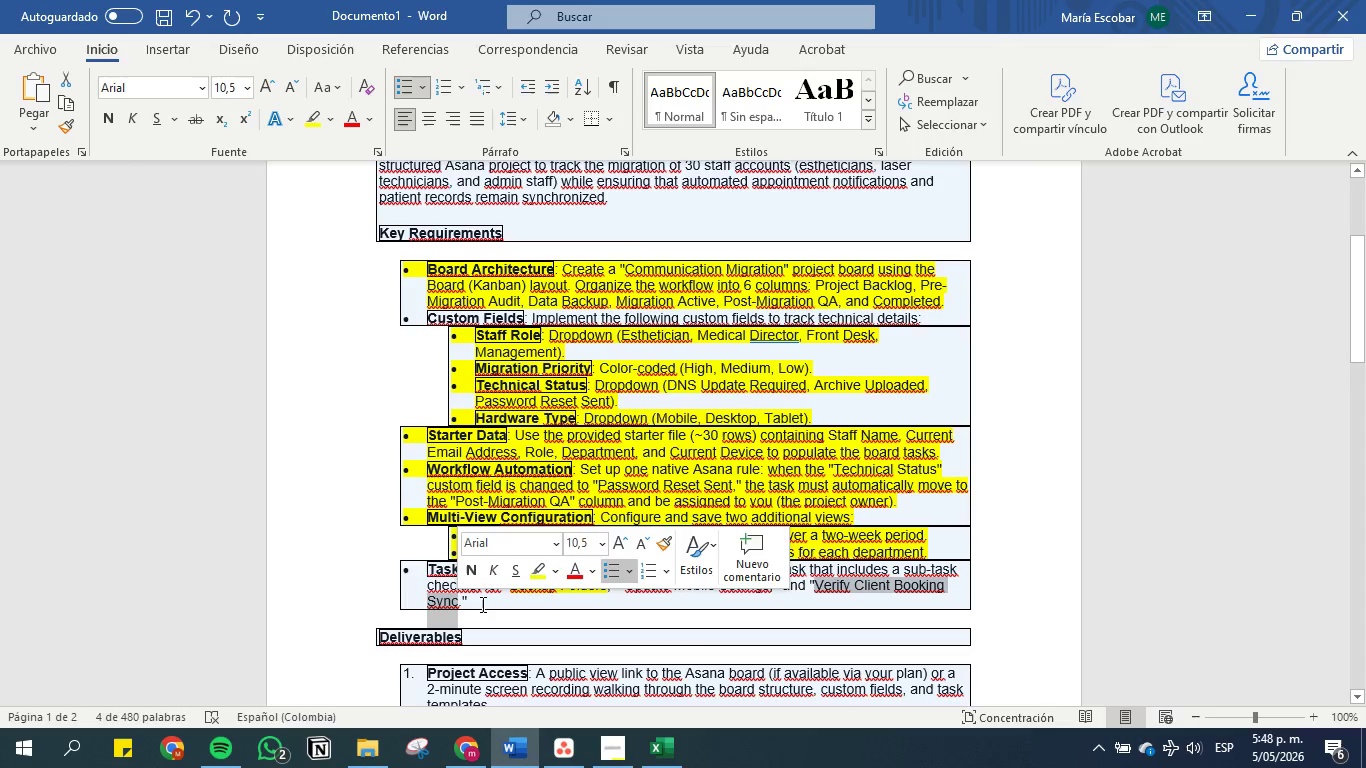 
key(Control+C)
 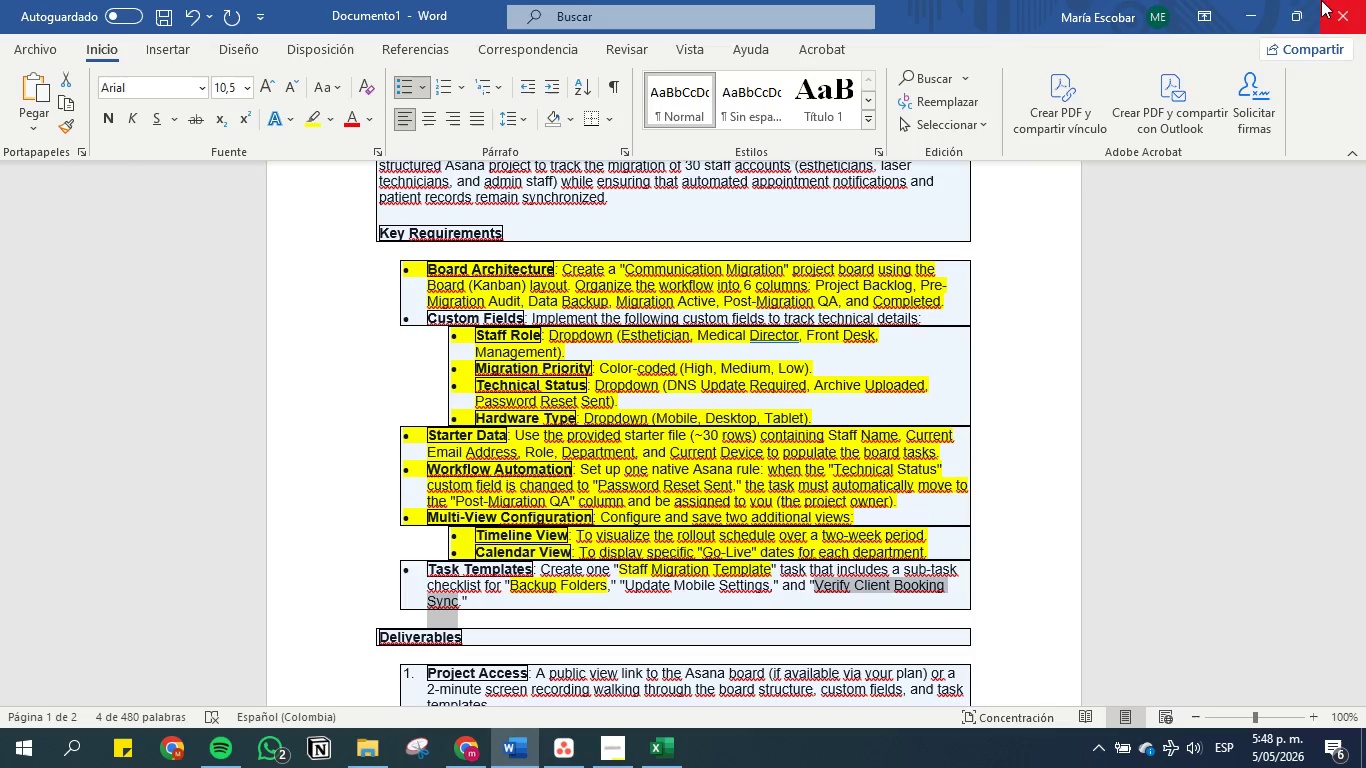 
left_click([1262, 6])
 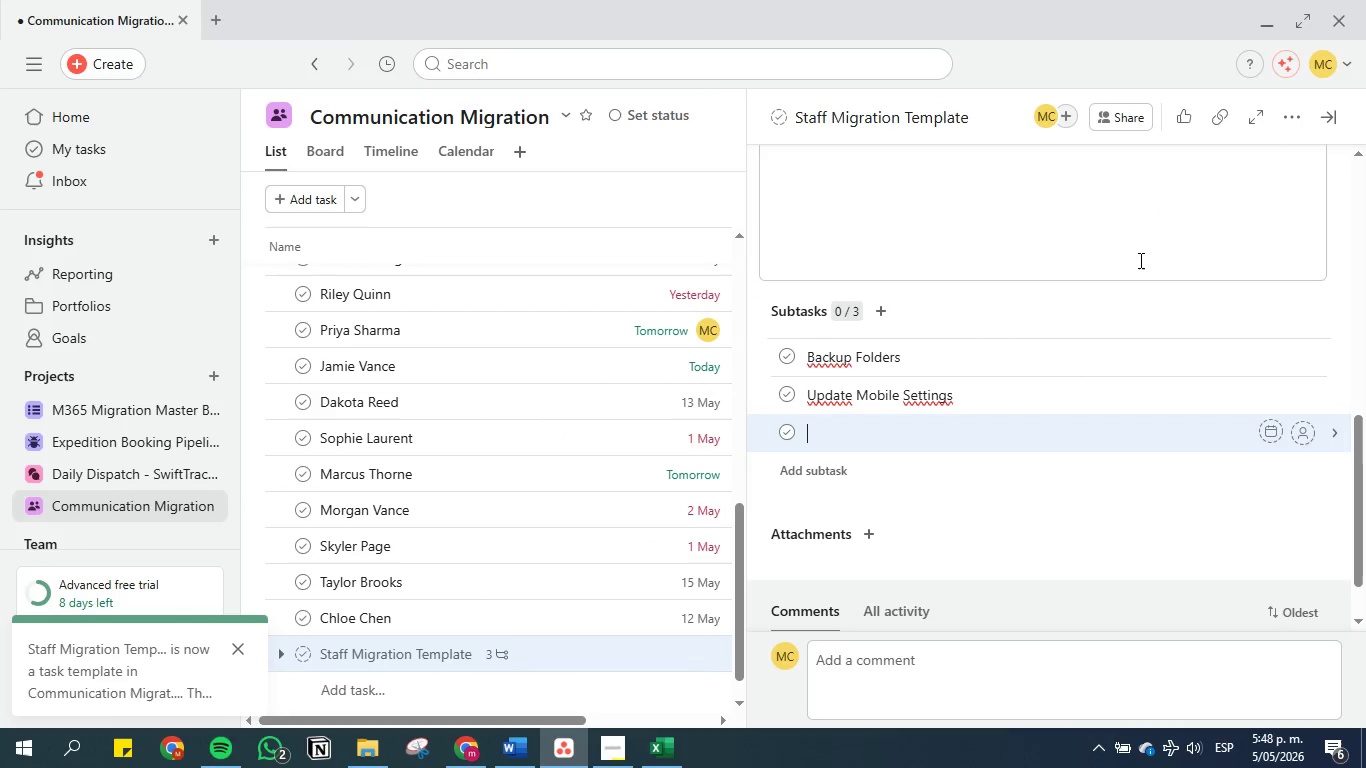 
key(Control+V)
 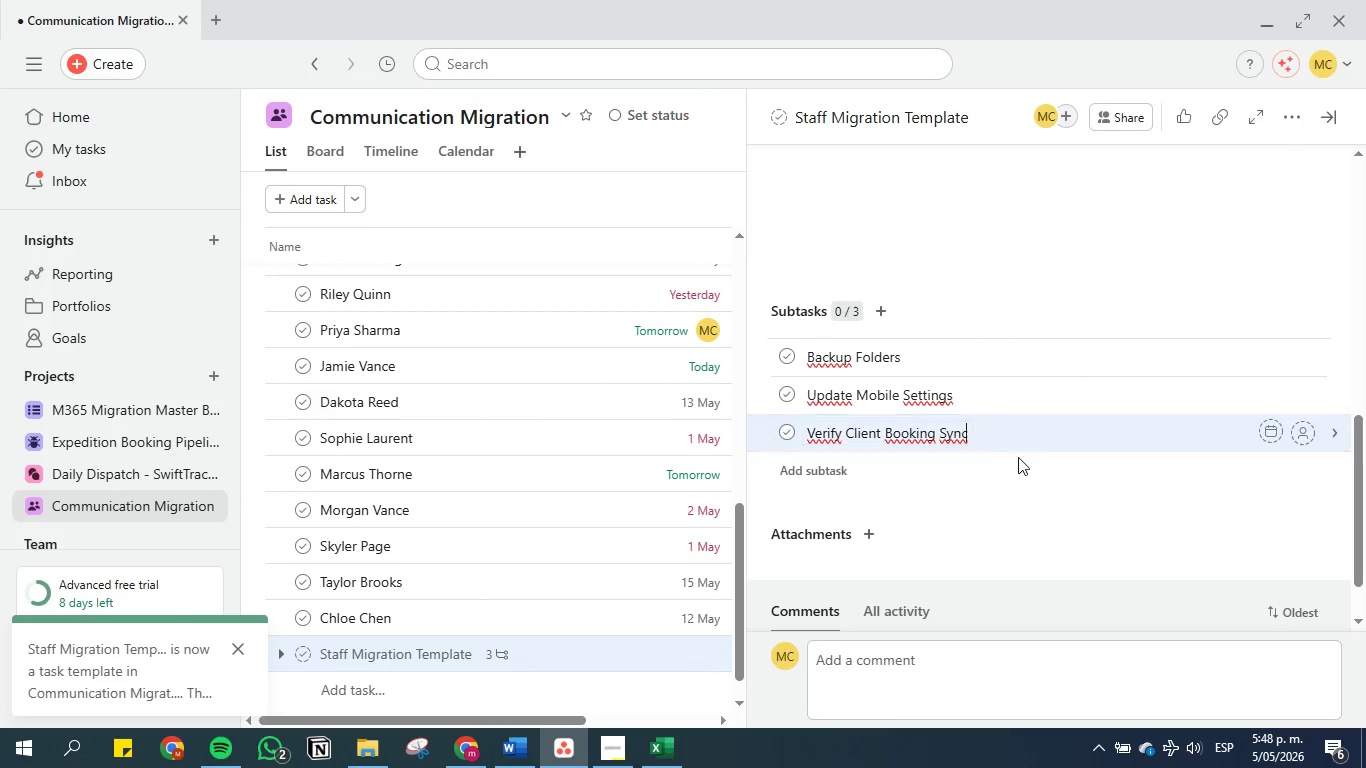 
left_click([940, 504])
 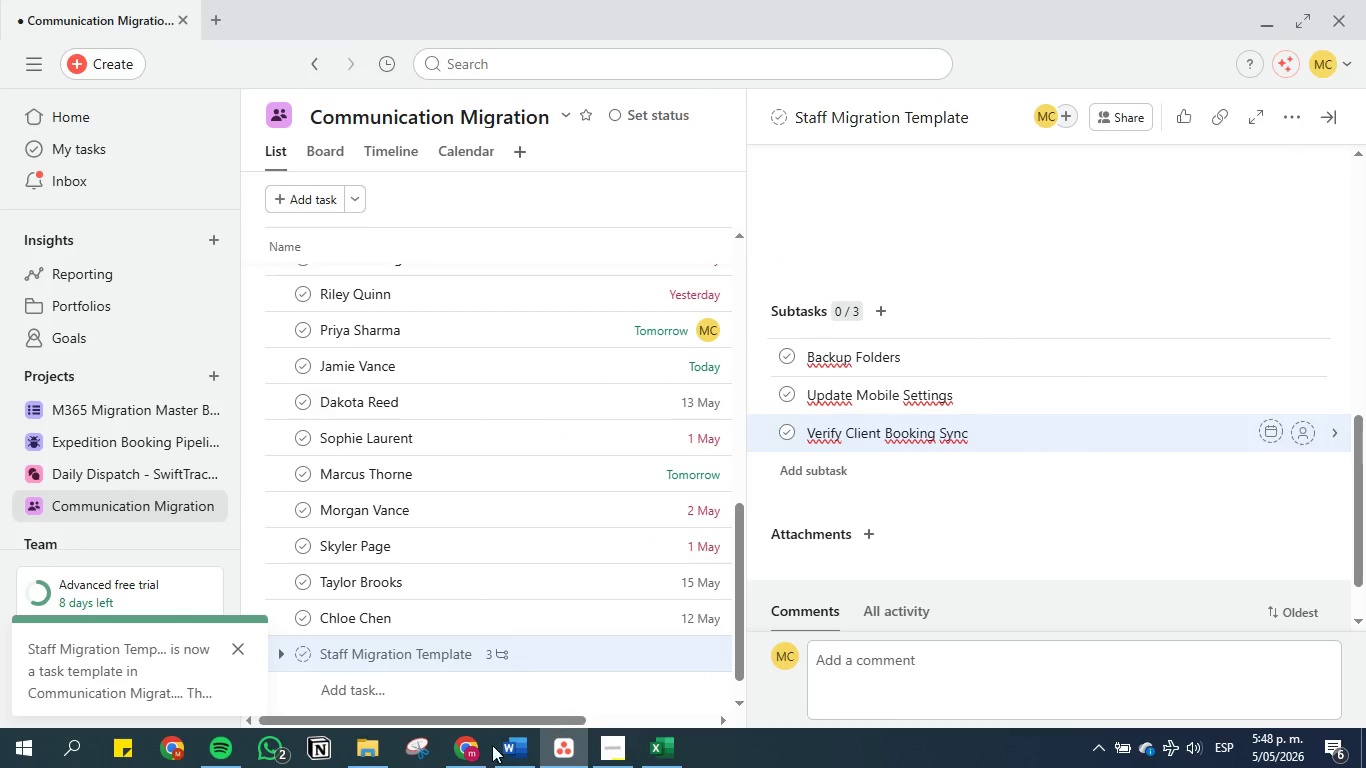 
left_click([513, 754])
 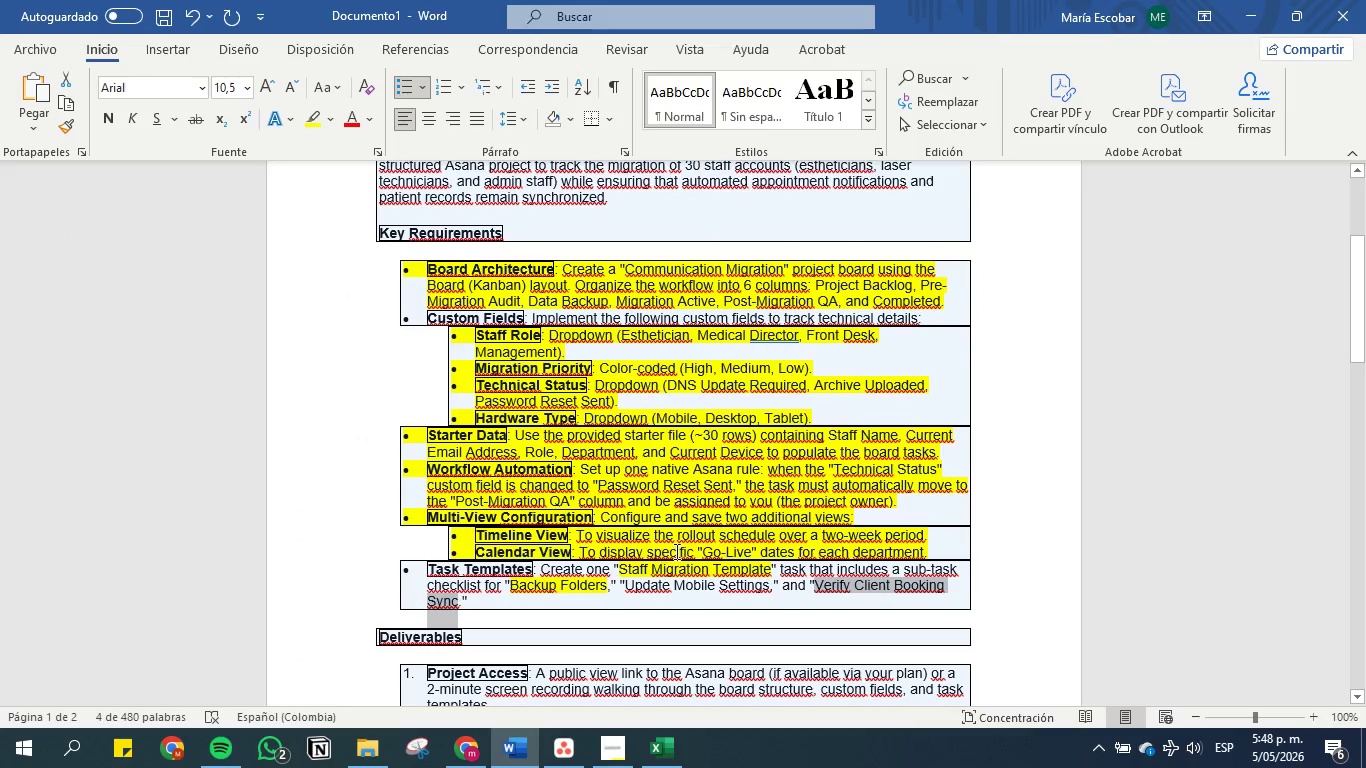 
left_click([676, 551])
 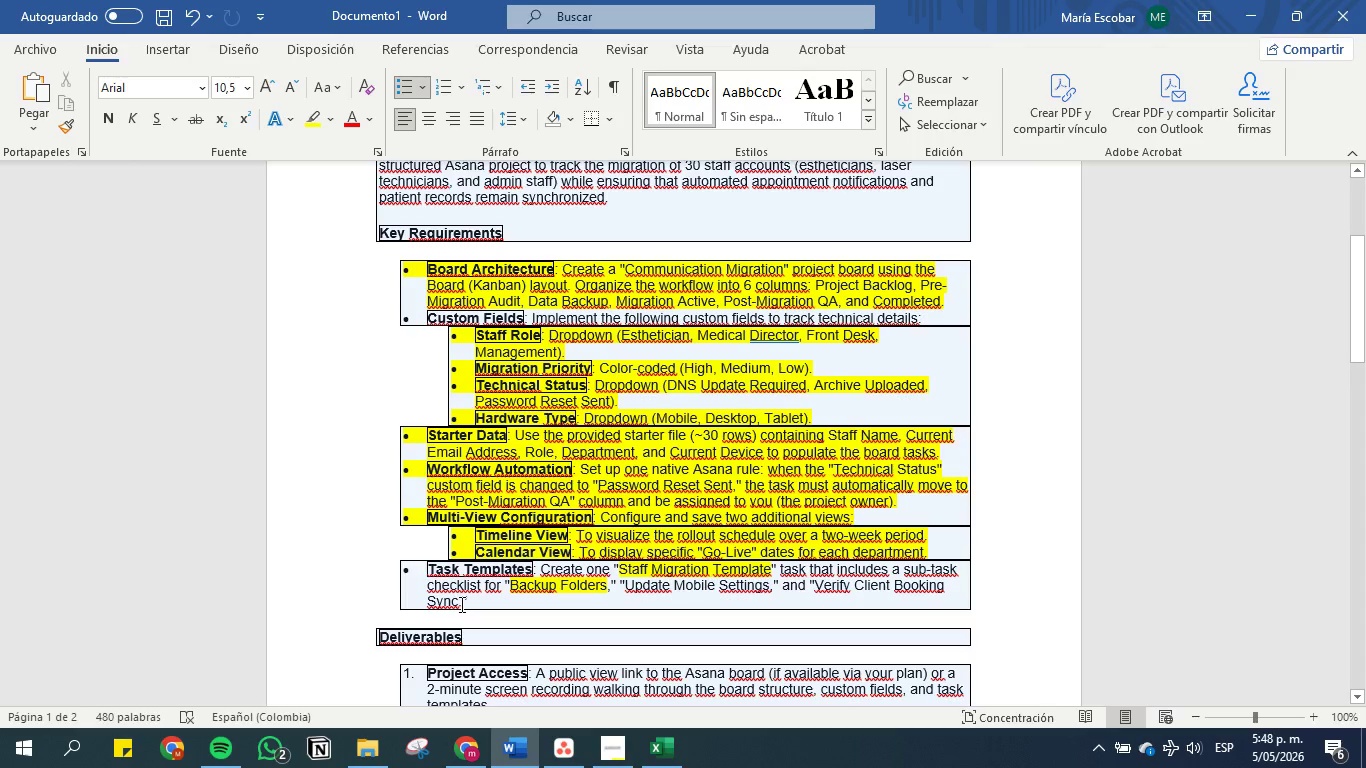 
left_click_drag(start_coordinate=[468, 605], to_coordinate=[601, 584])
 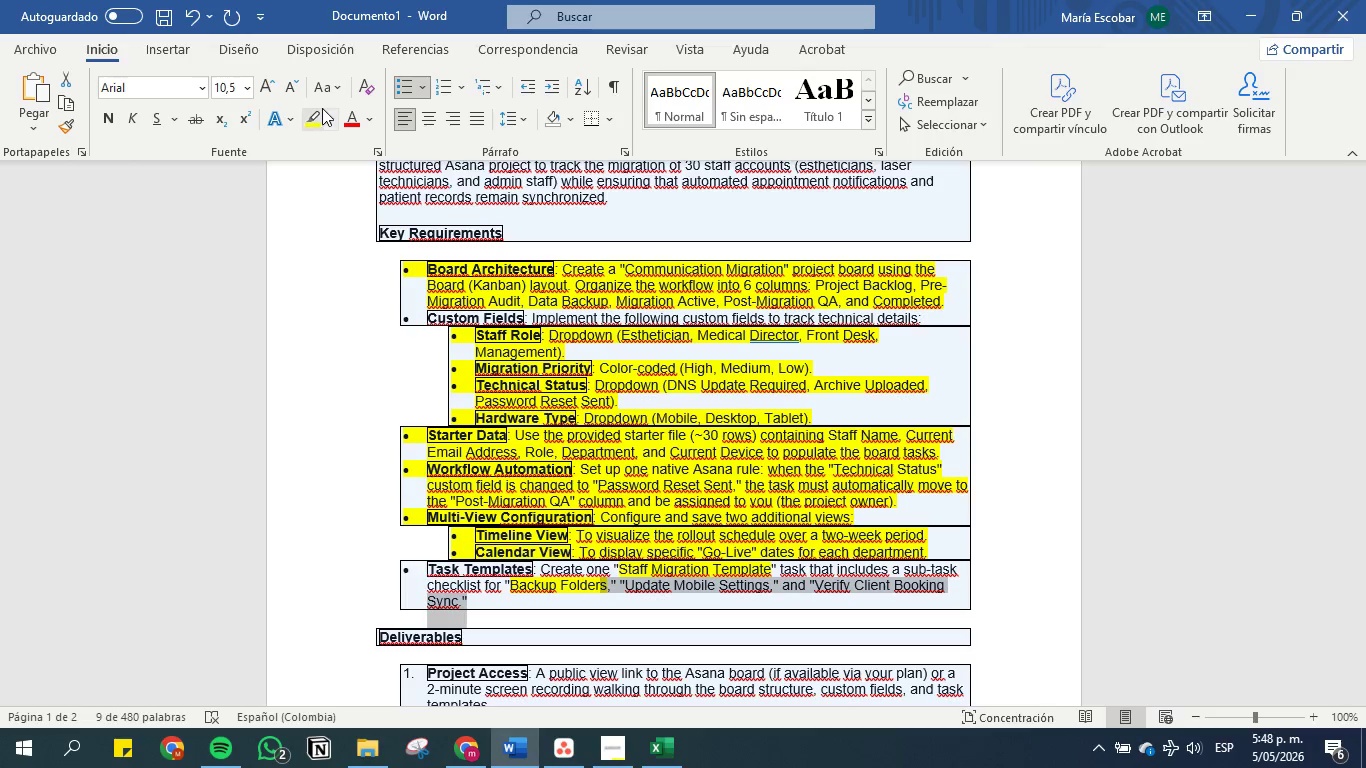 
left_click([316, 116])
 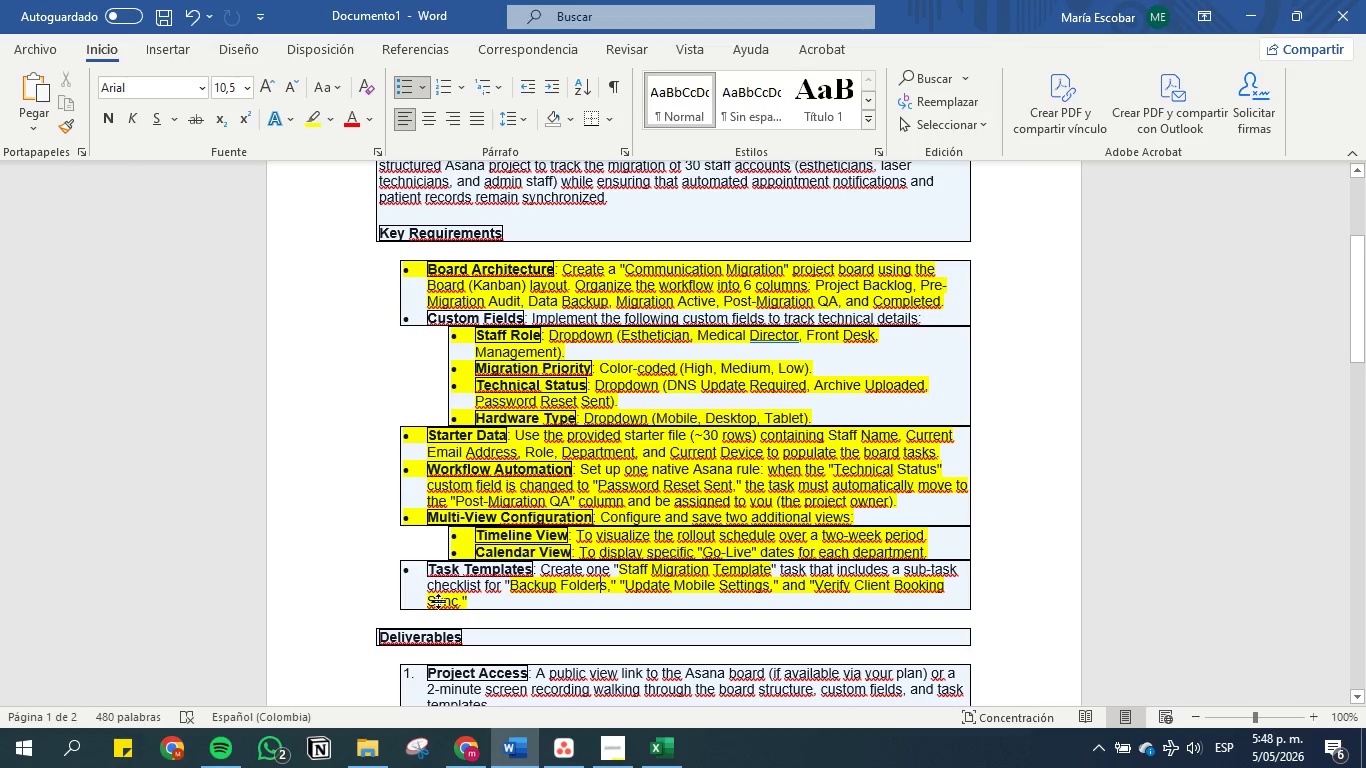 
left_click_drag(start_coordinate=[518, 575], to_coordinate=[428, 567])
 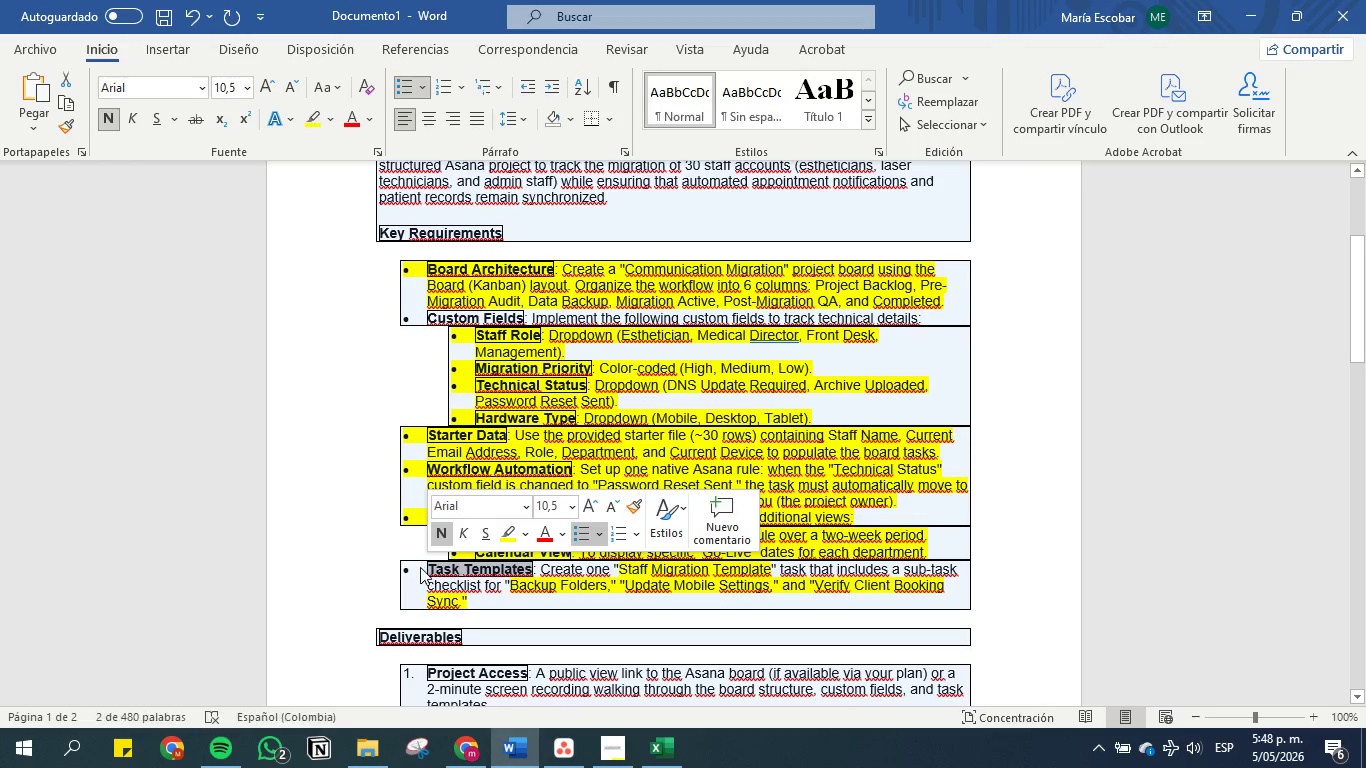 
left_click([420, 567])
 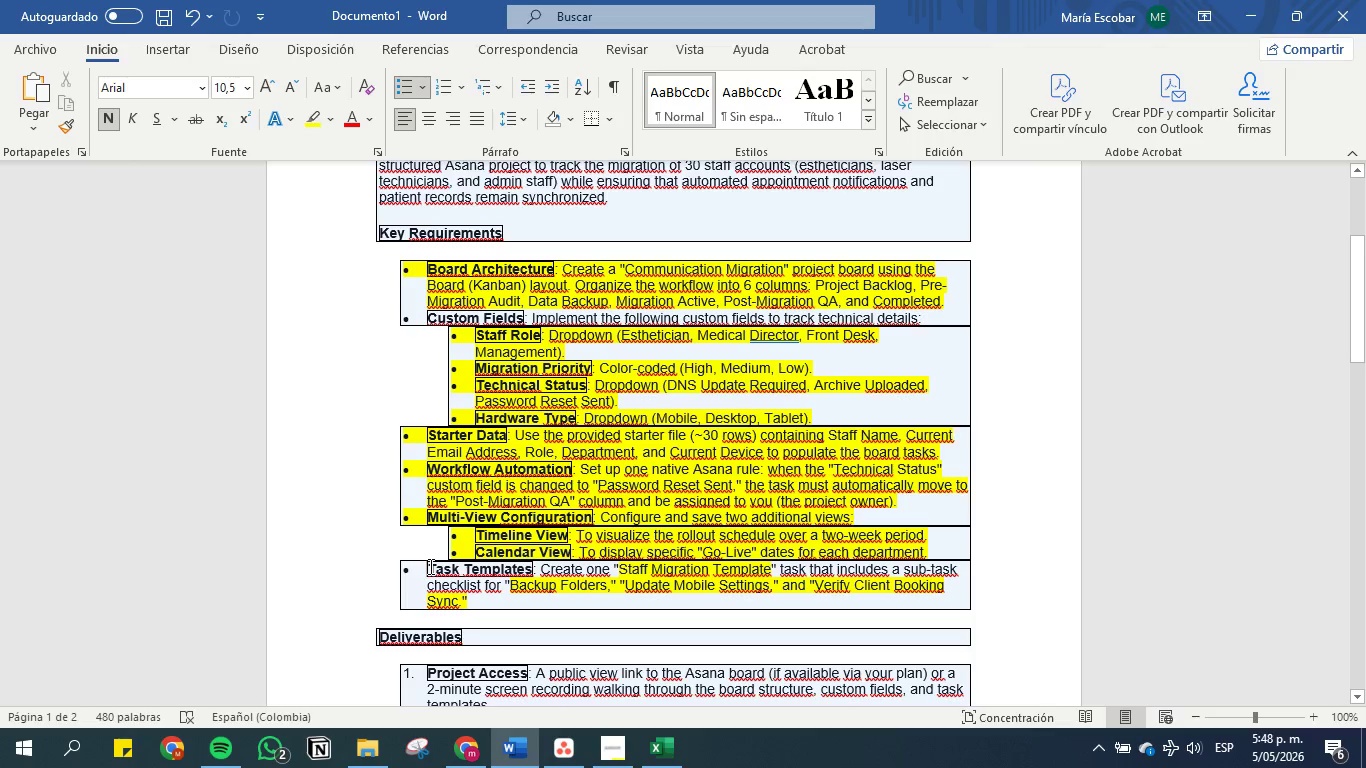 
left_click_drag(start_coordinate=[429, 566], to_coordinate=[532, 589])
 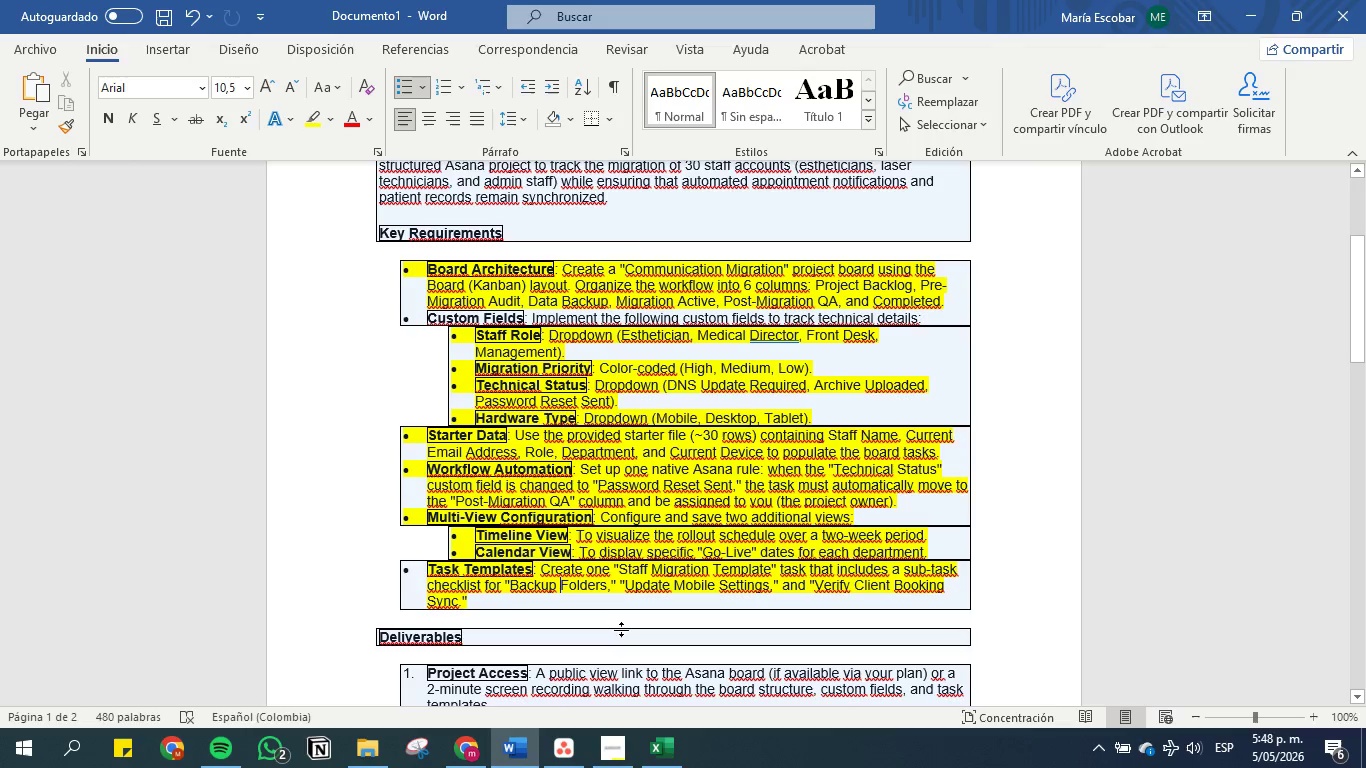 
scroll: coordinate [594, 559], scroll_direction: down, amount: 1.0
 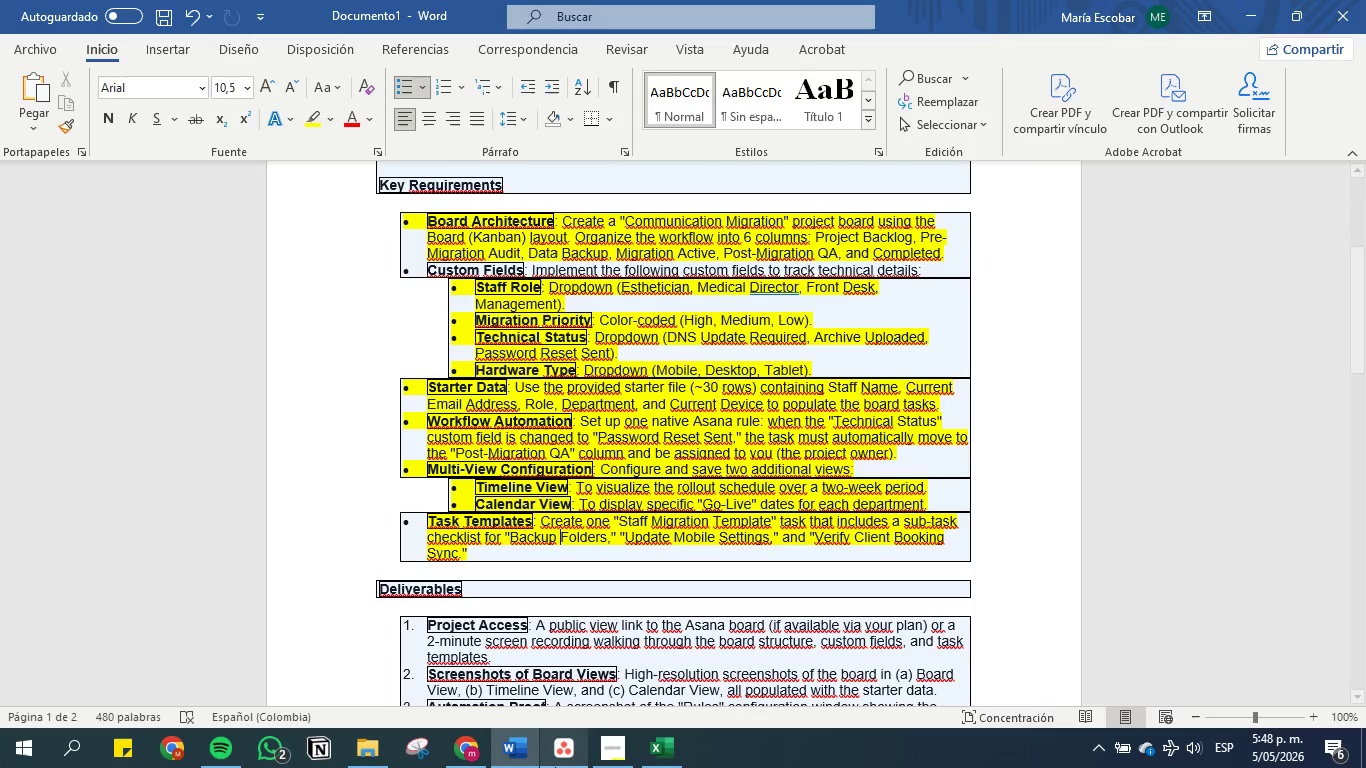 
left_click([575, 752])
 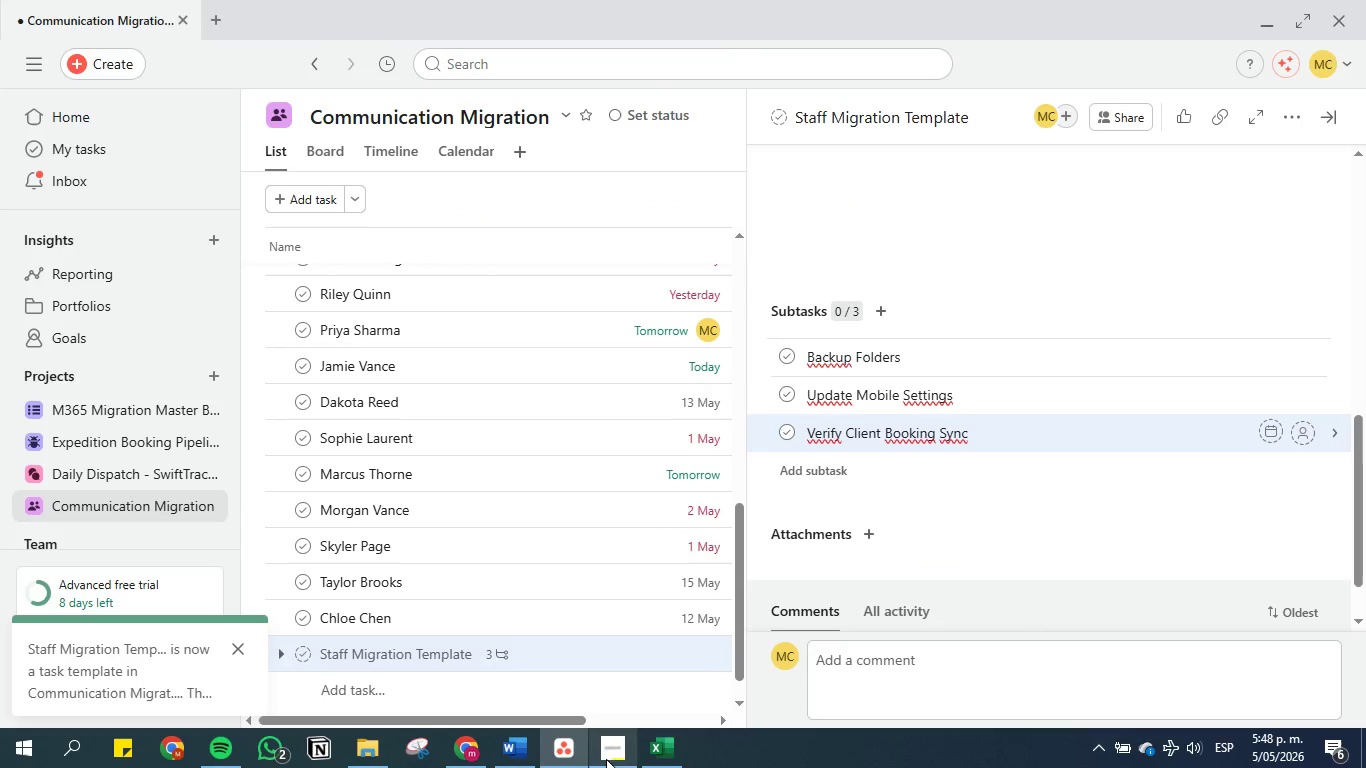 
left_click([612, 755])